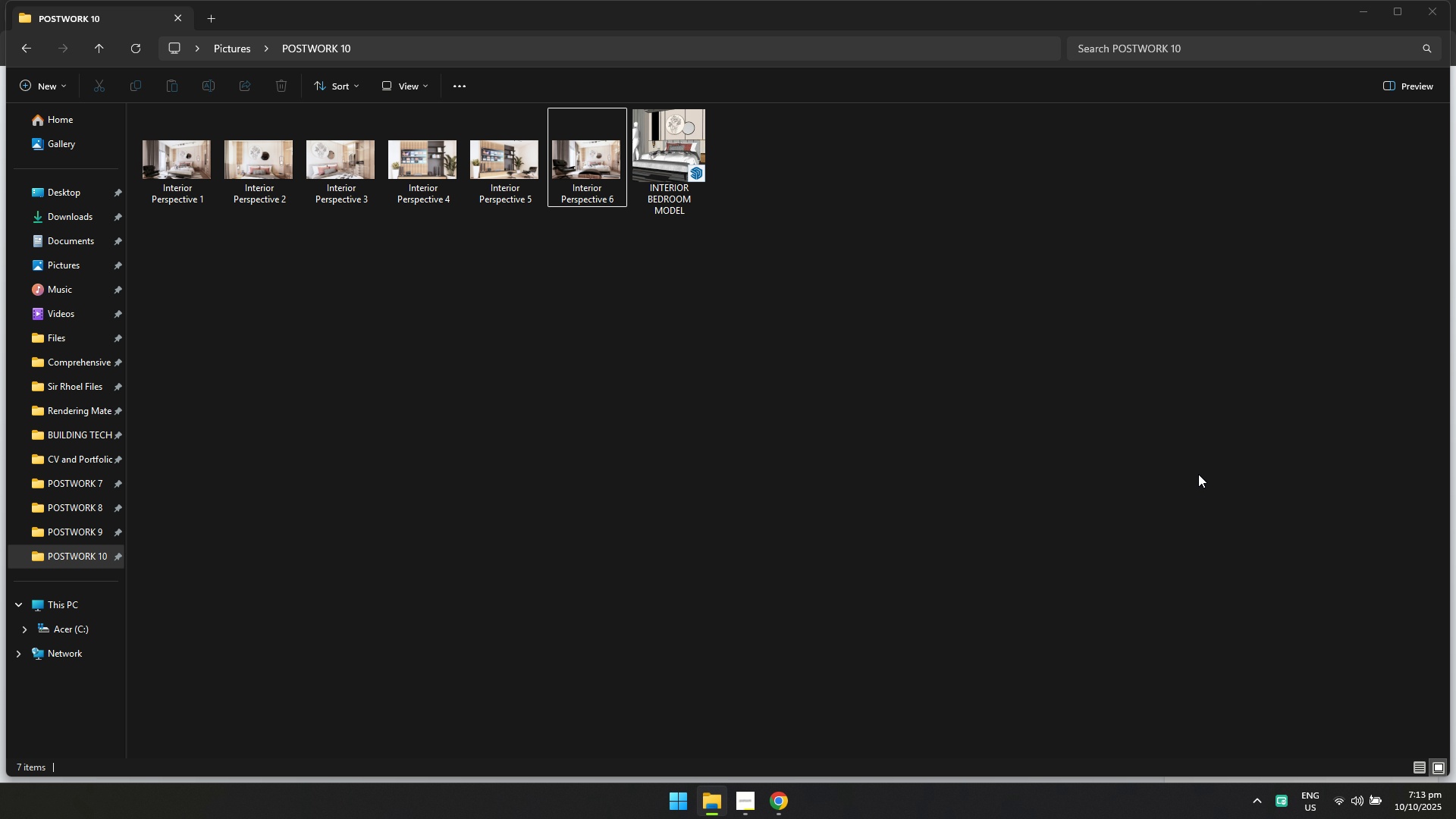 
key(Alt+AltLeft)
 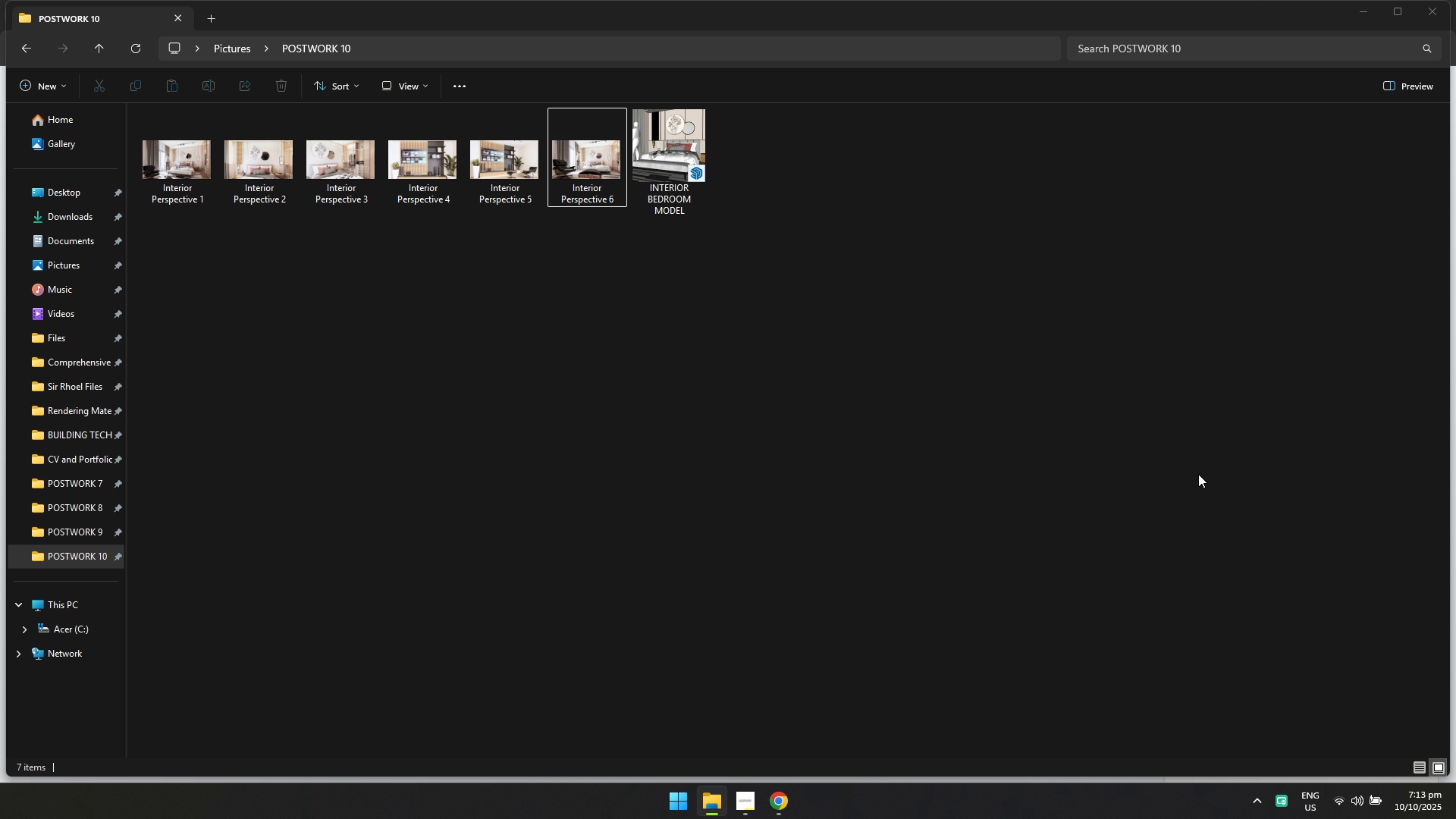 
key(Alt+Tab)
 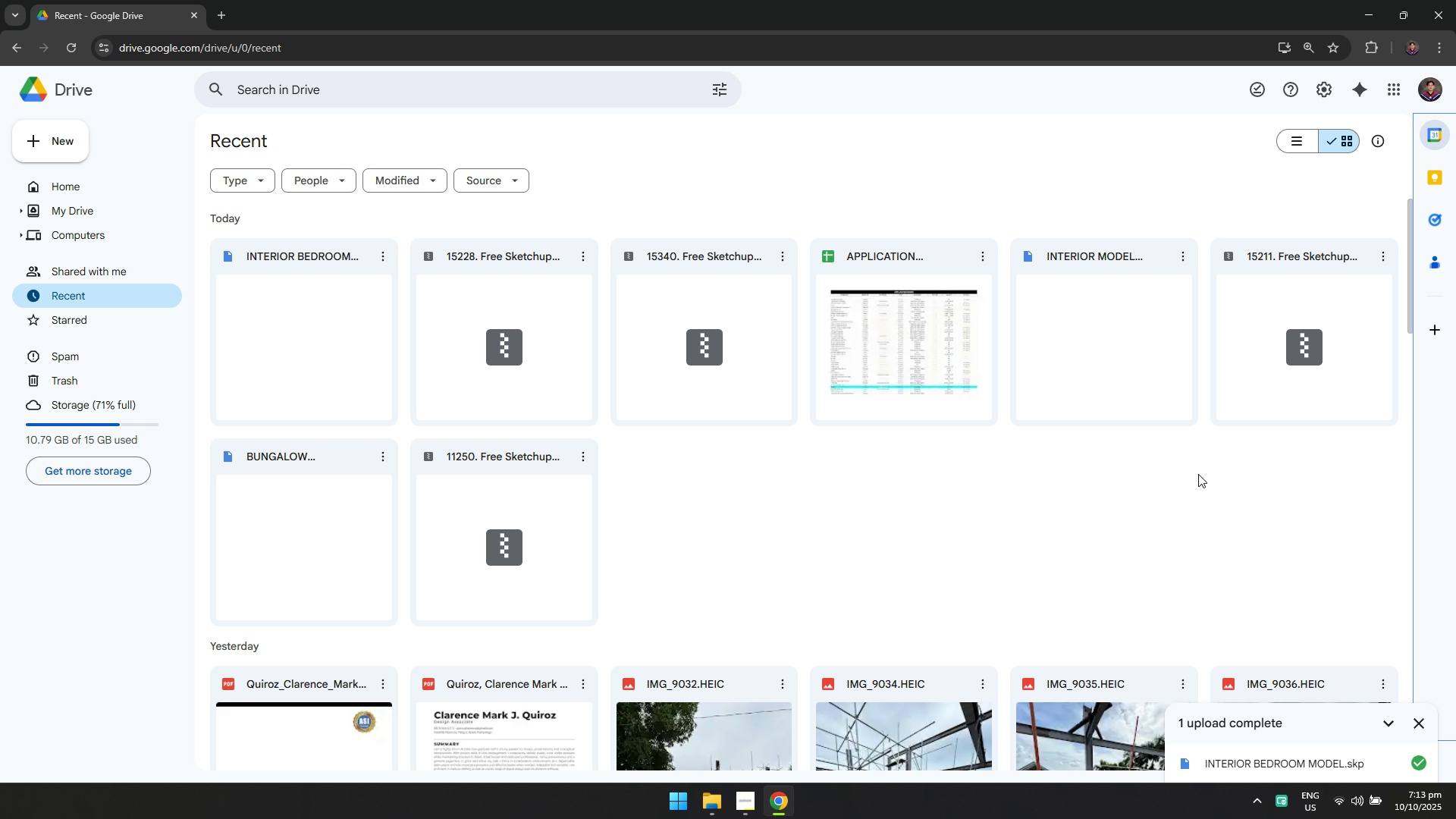 
key(Alt+AltLeft)
 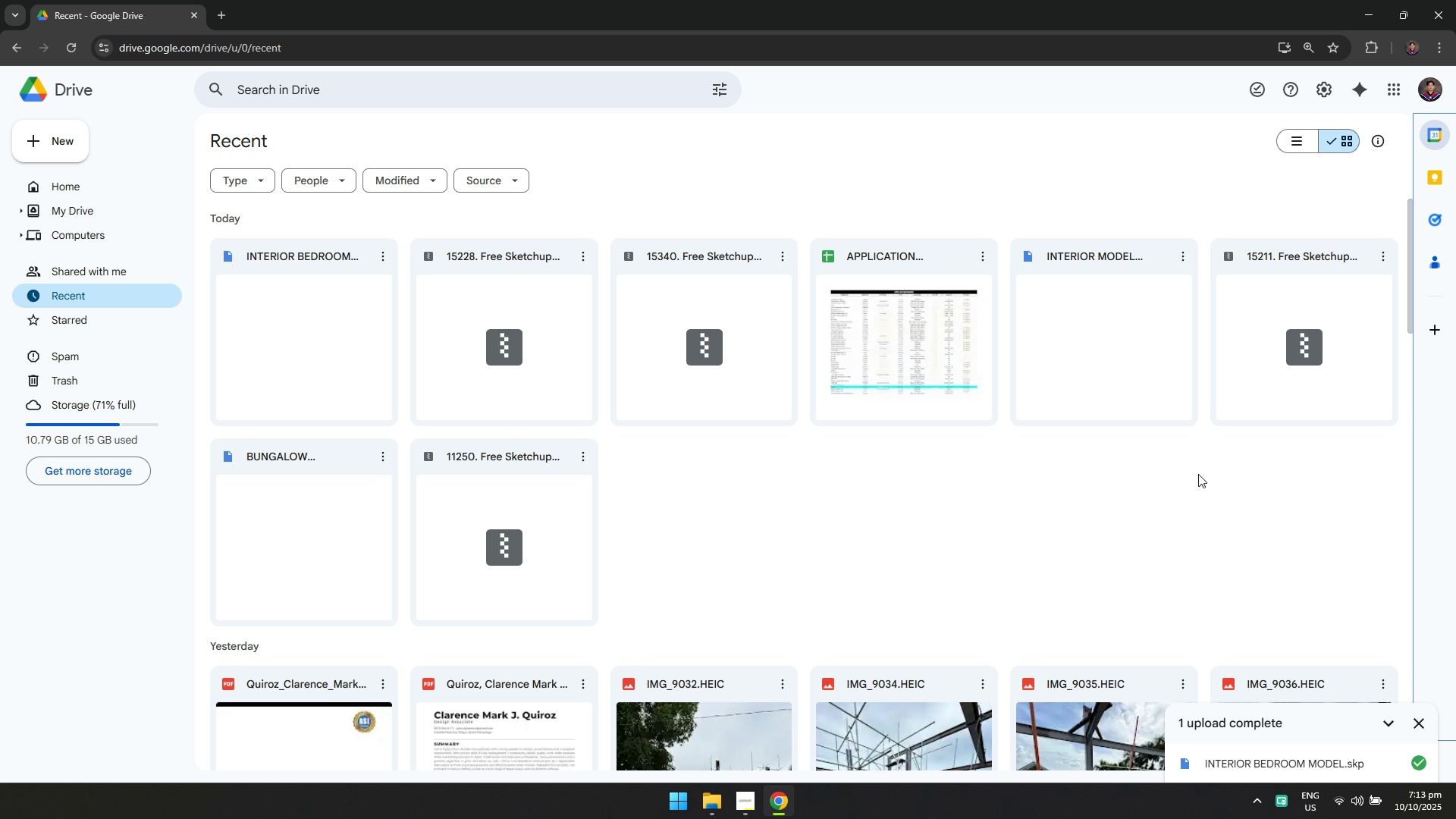 
key(Alt+Tab)
 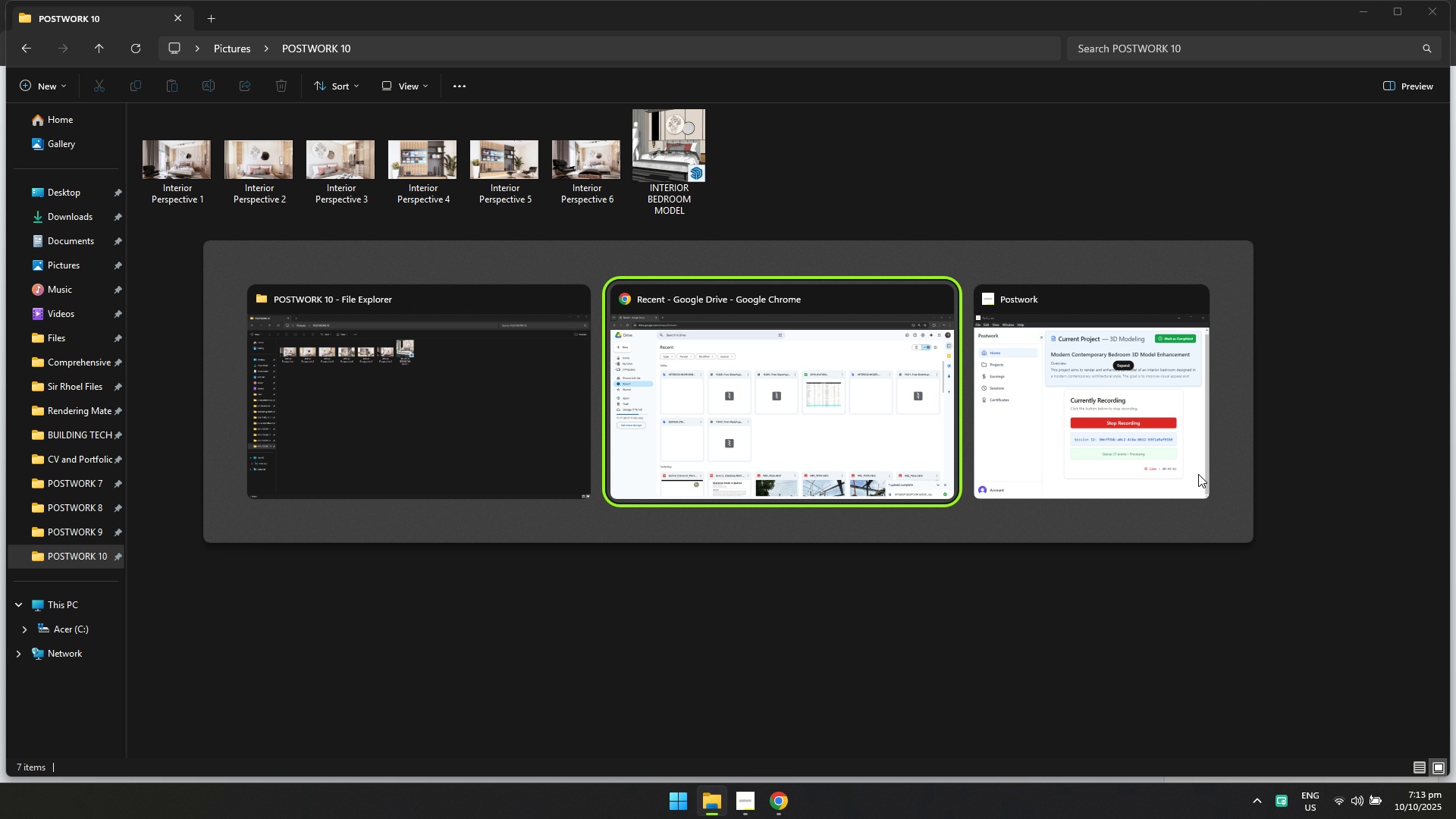 
key(Alt+AltLeft)
 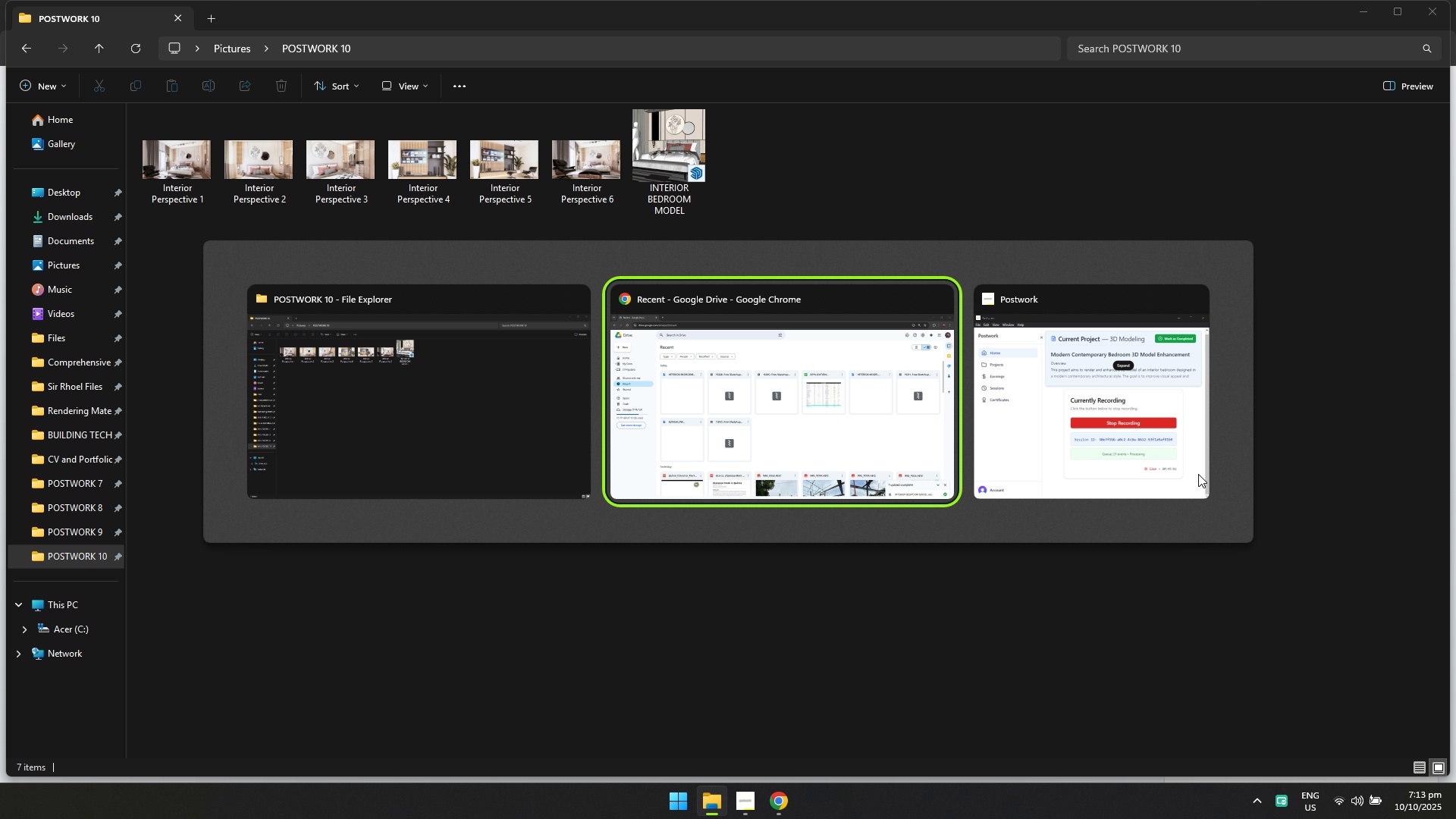 
key(Alt+Tab)
 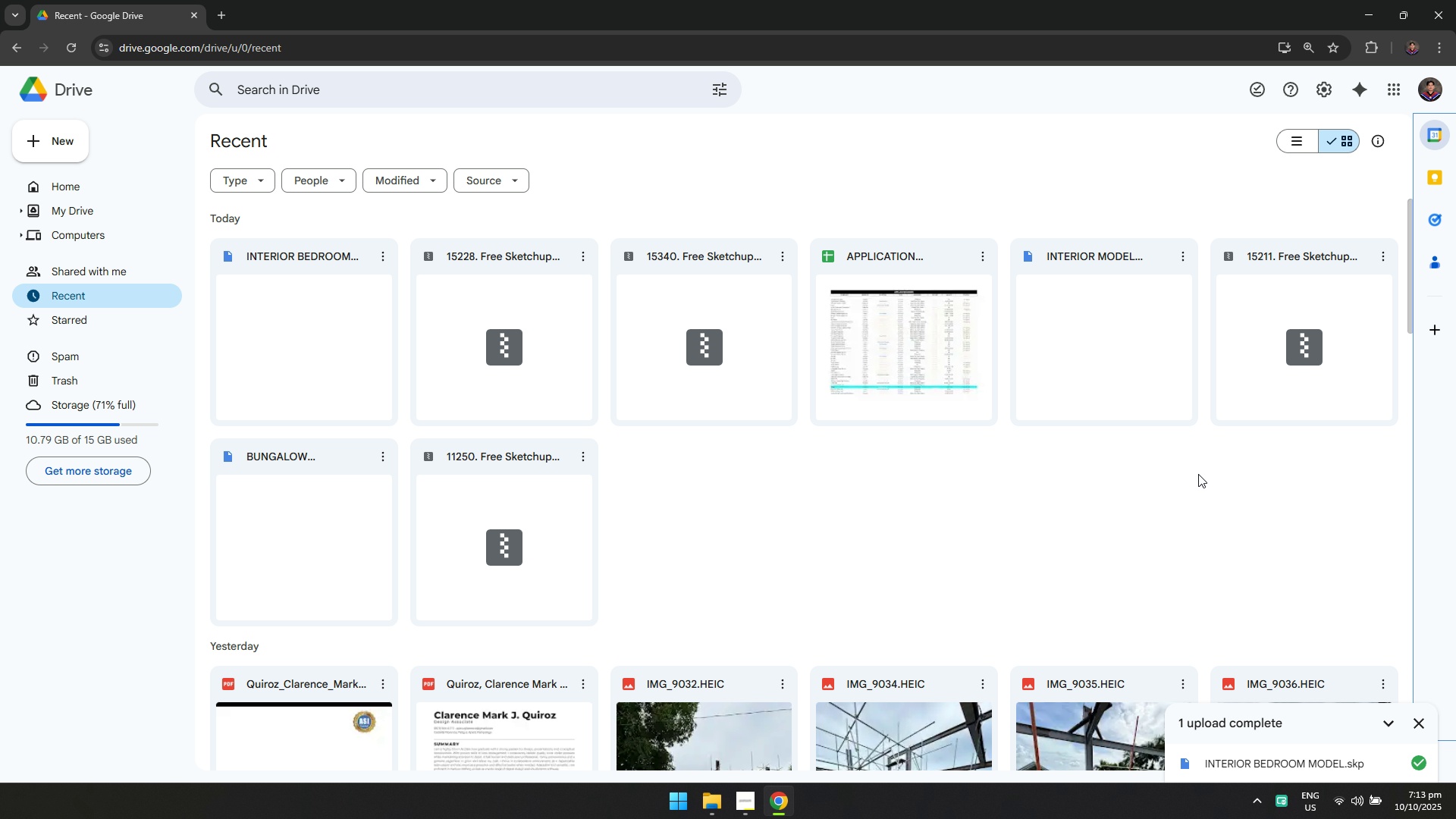 
key(Alt+AltLeft)
 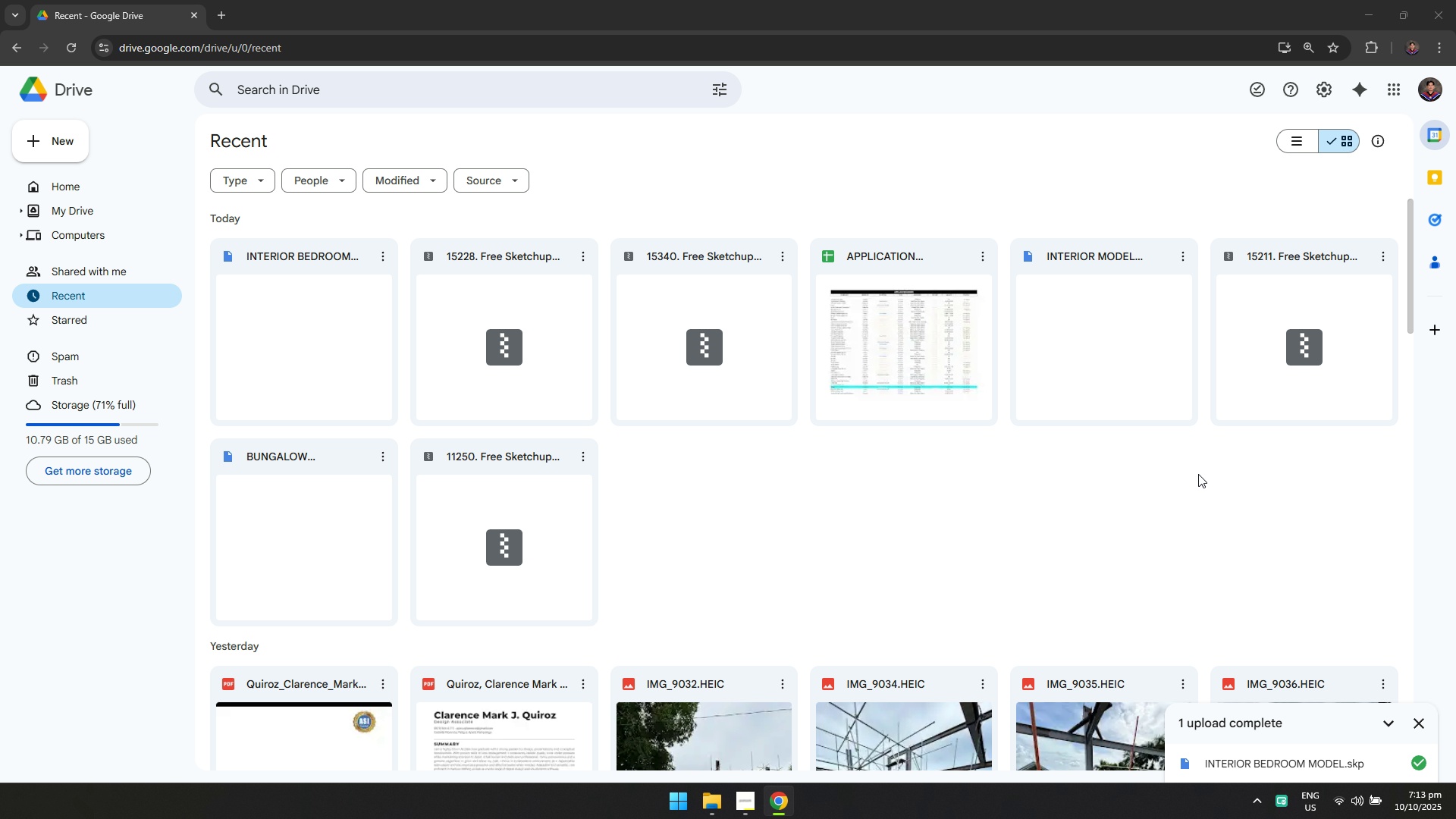 
key(Alt+Tab)
 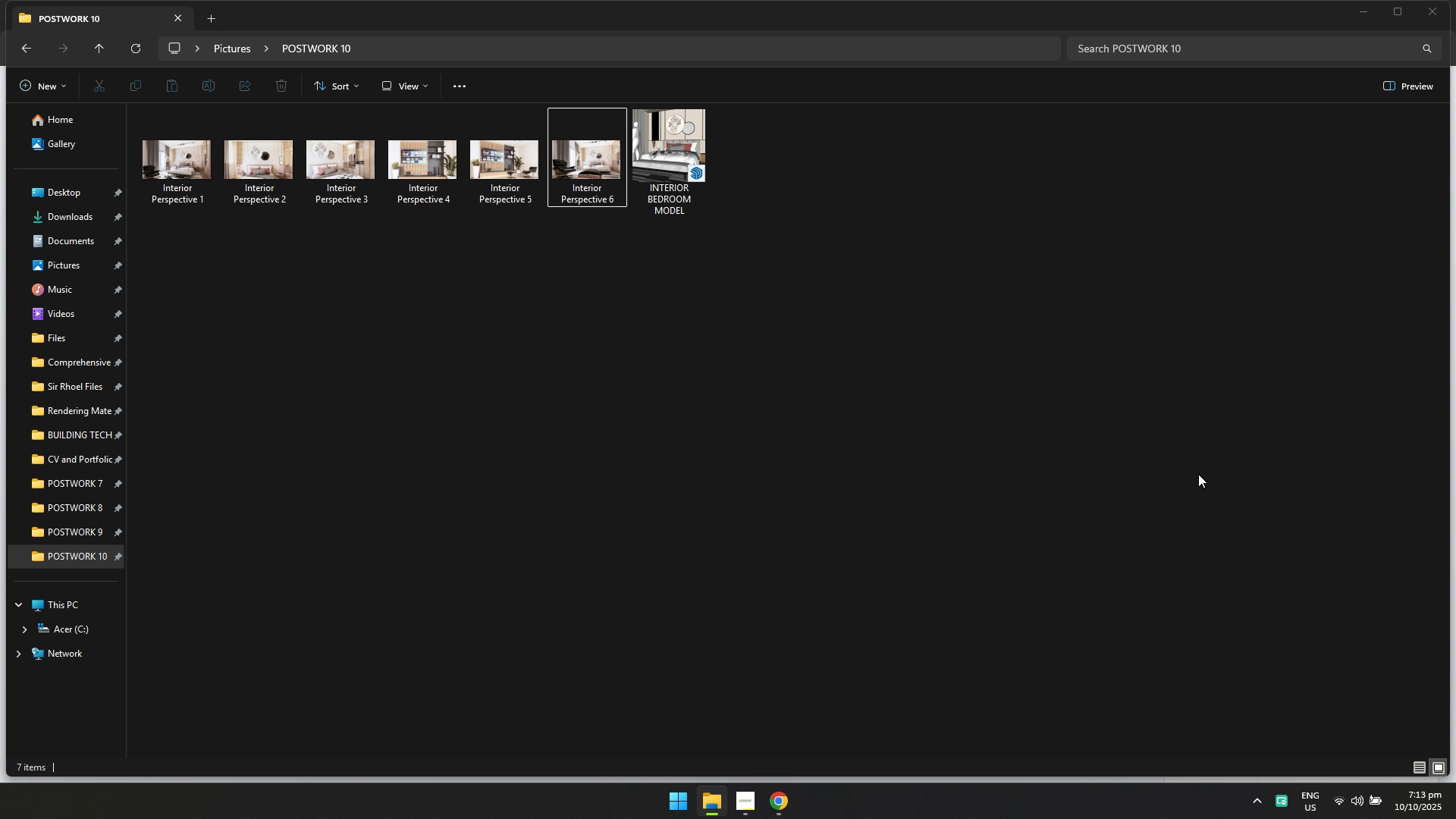 
key(Alt+AltLeft)
 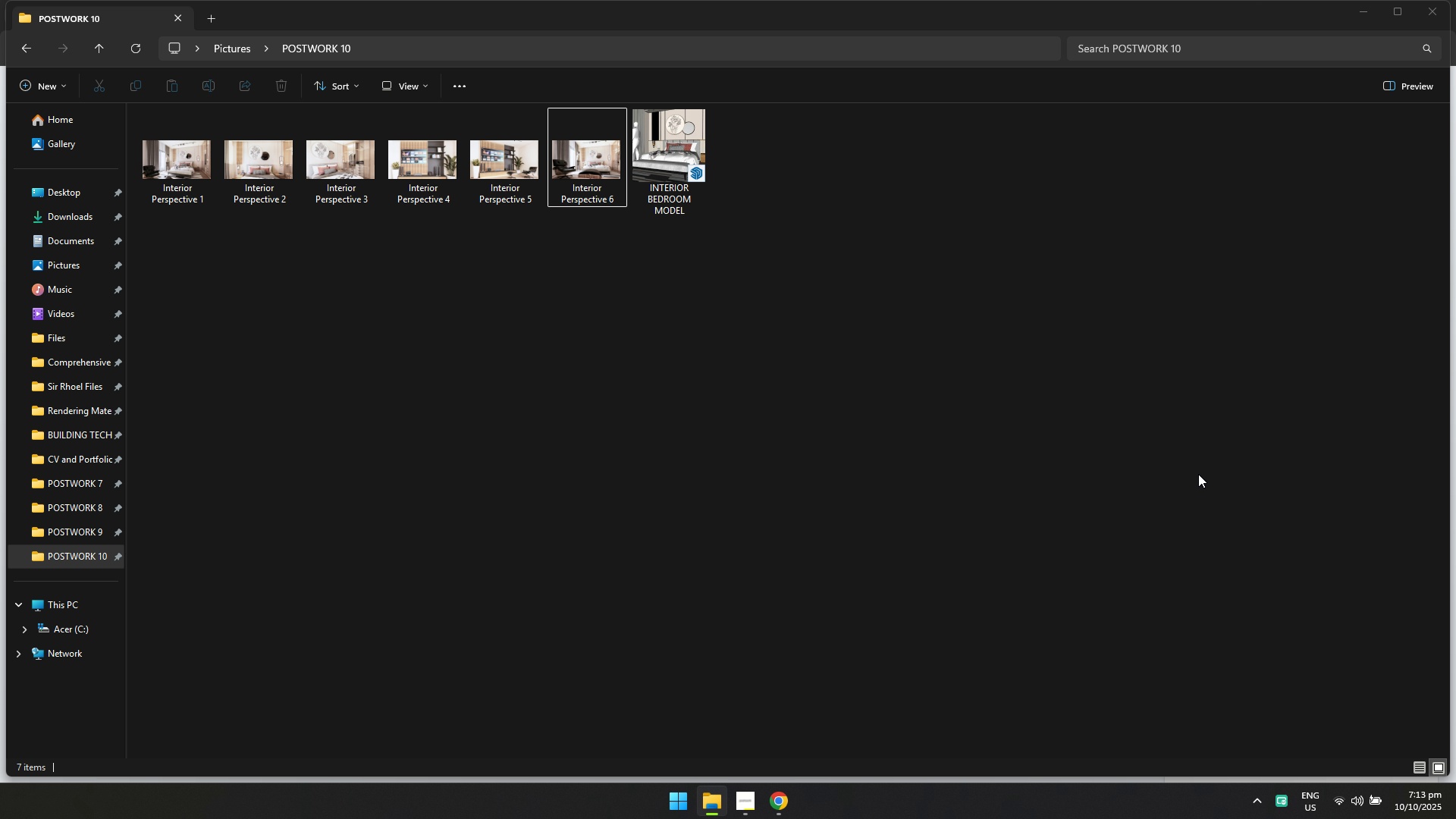 
key(Alt+Tab)
 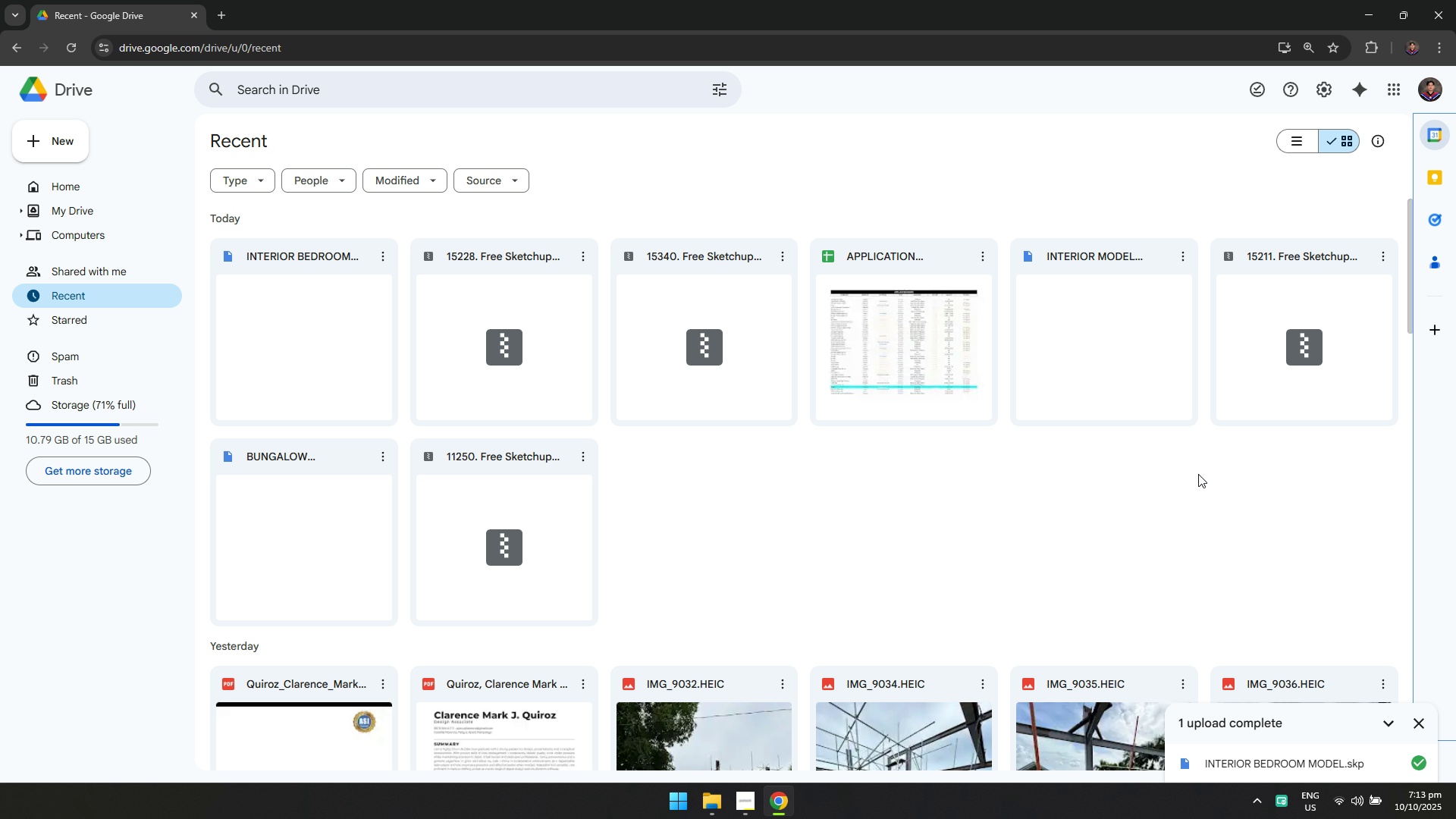 
key(Alt+AltLeft)
 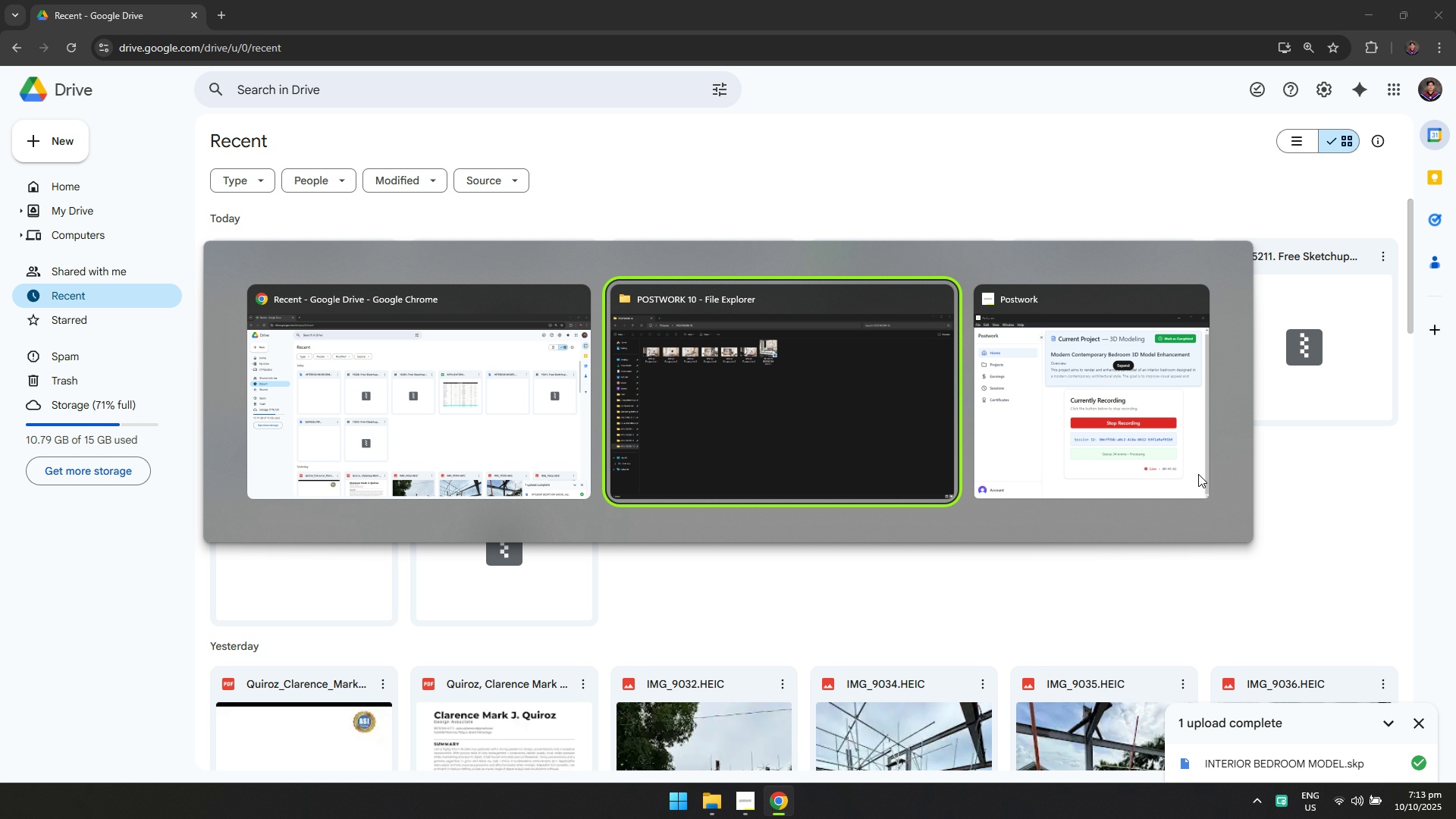 
key(Alt+Tab)
 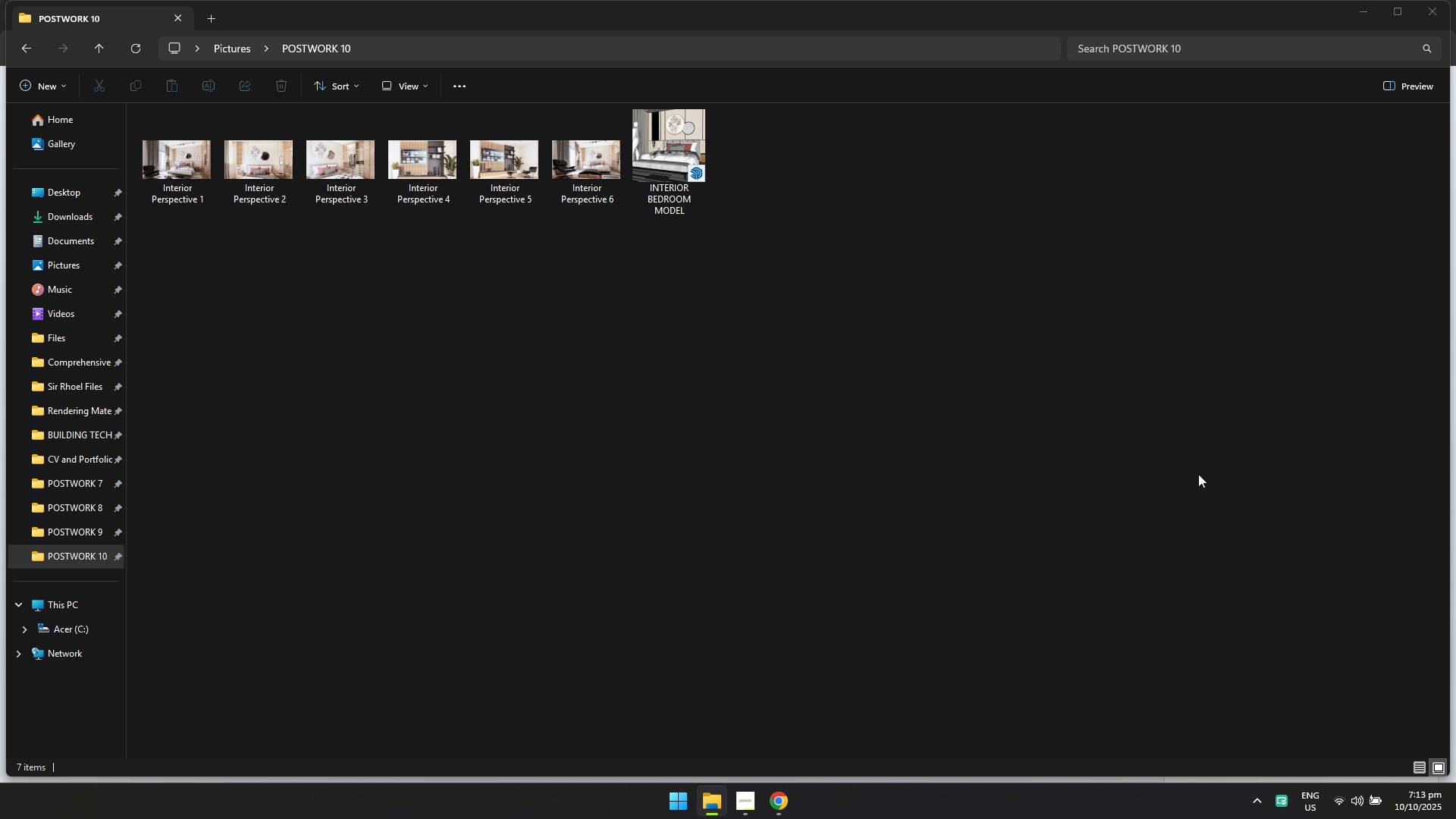 
key(Alt+AltLeft)
 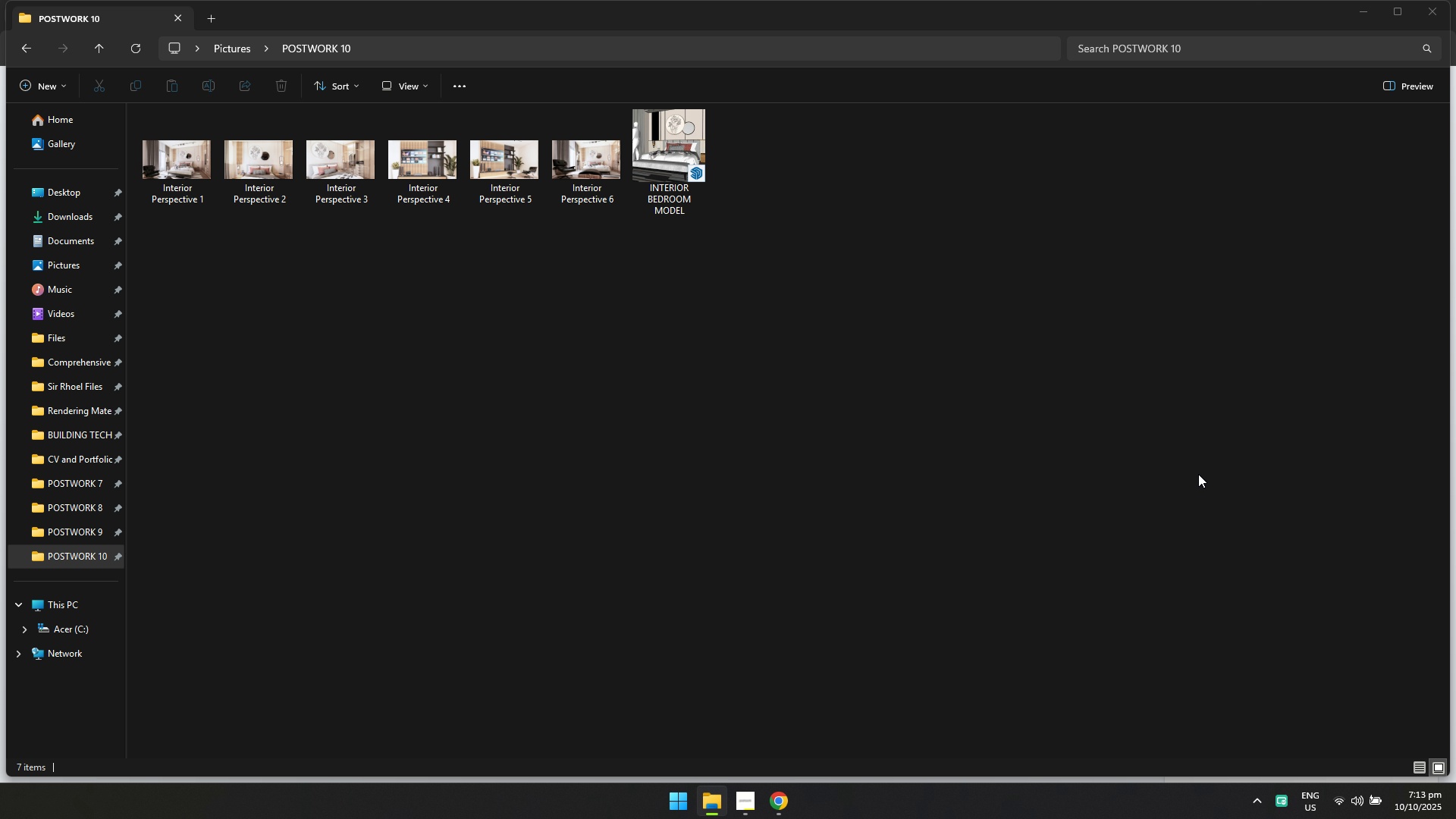 
key(Alt+Tab)
 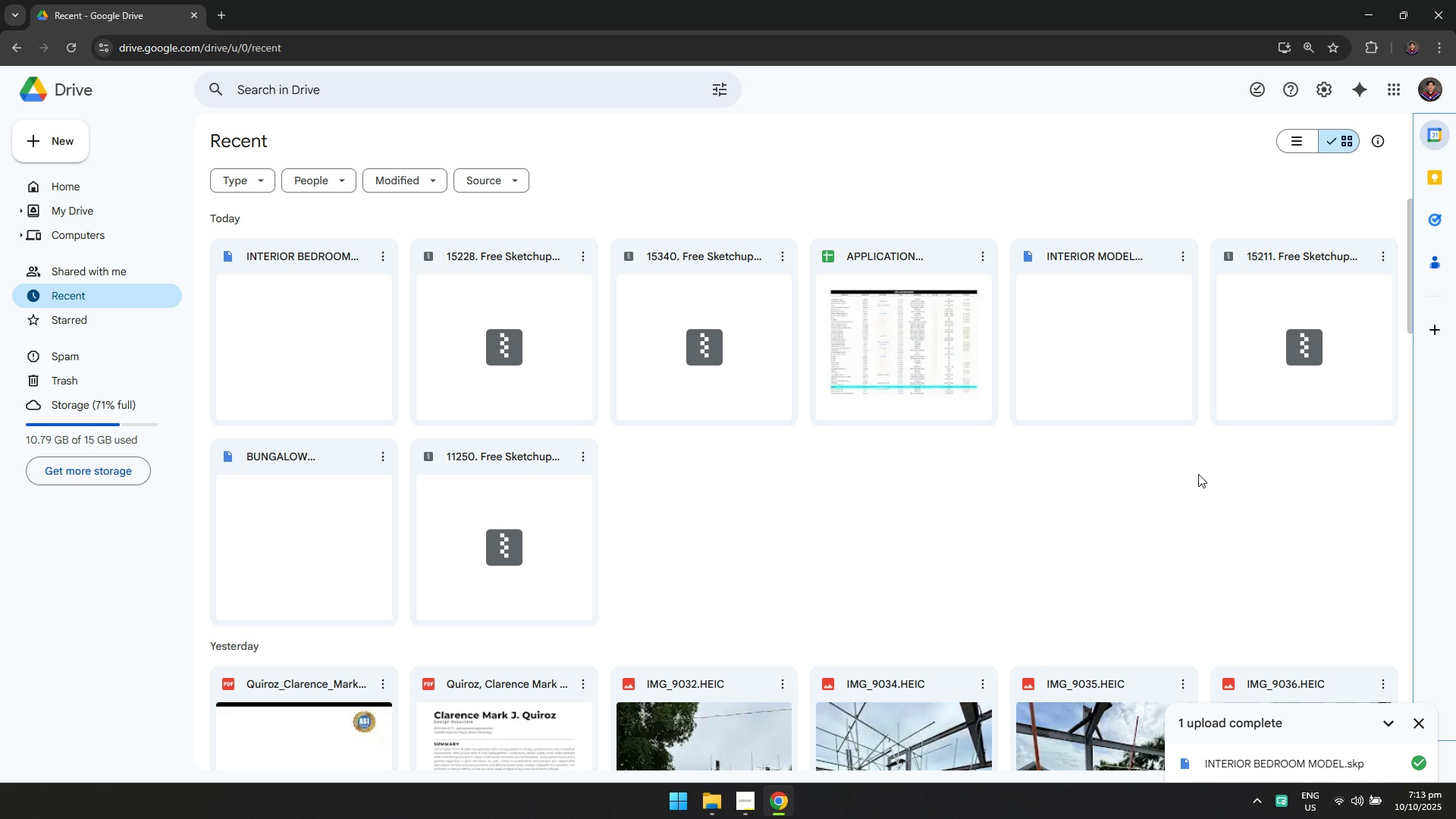 
key(Alt+AltLeft)
 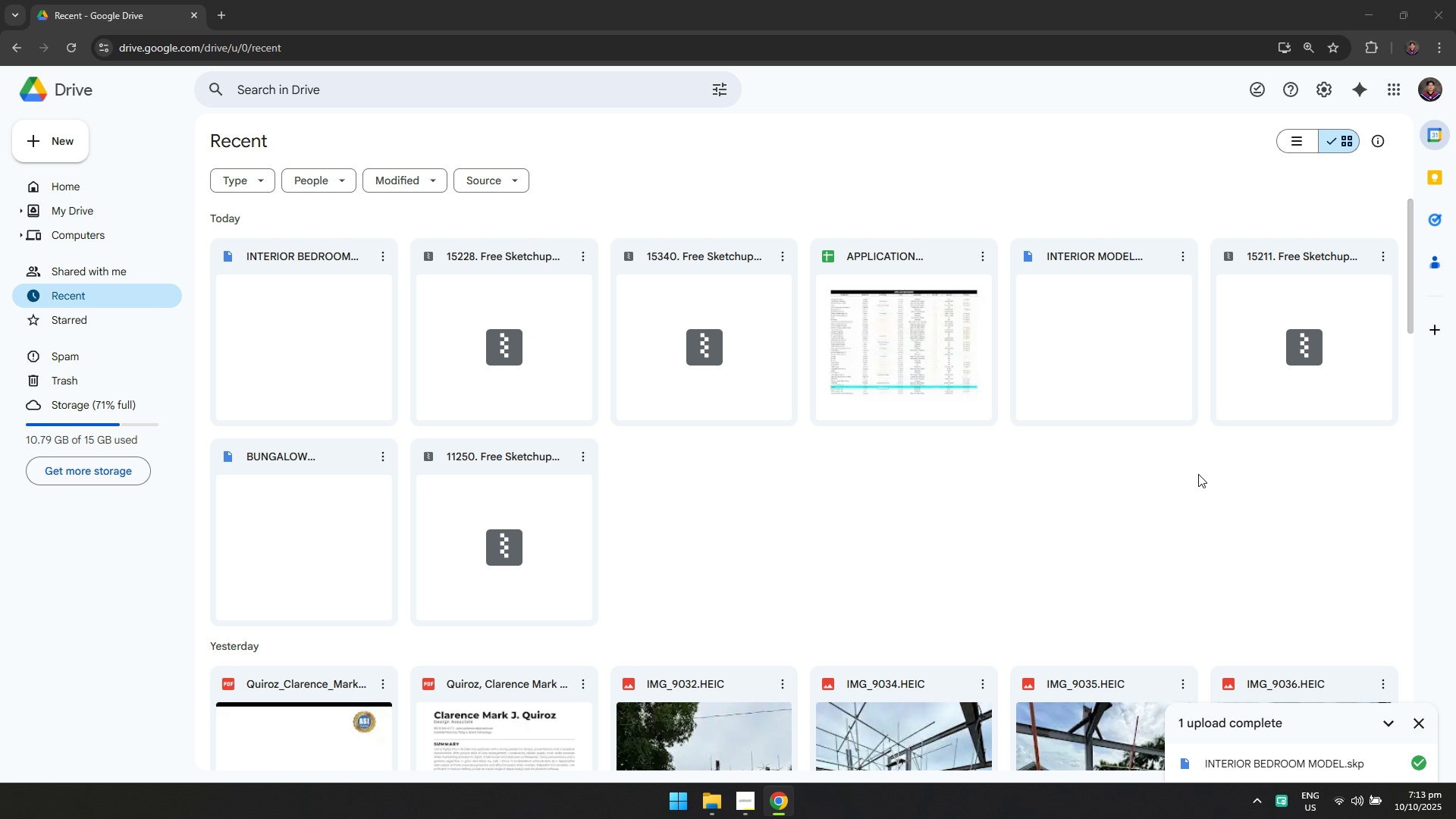 
key(Alt+Tab)
 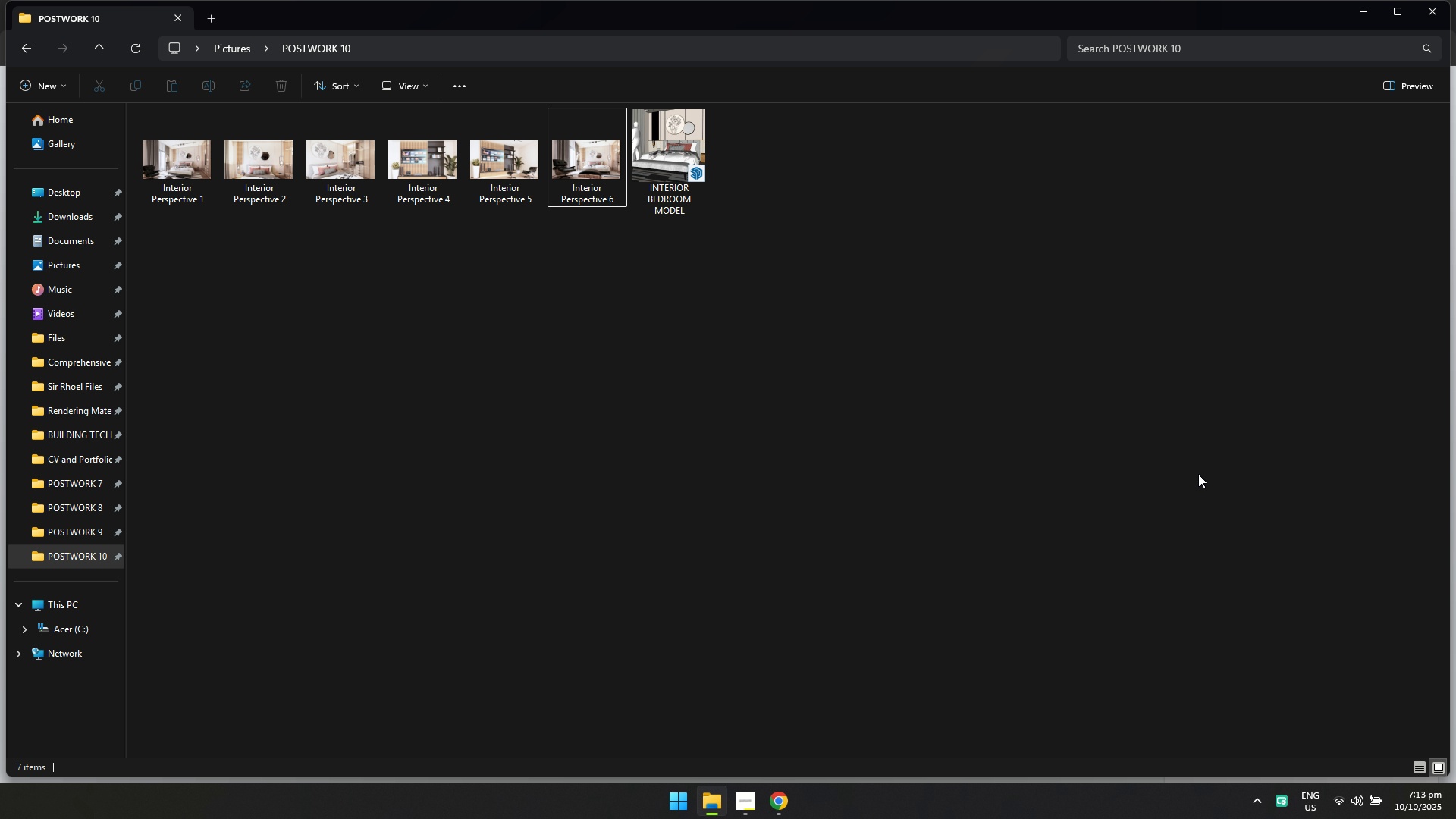 
key(Alt+AltLeft)
 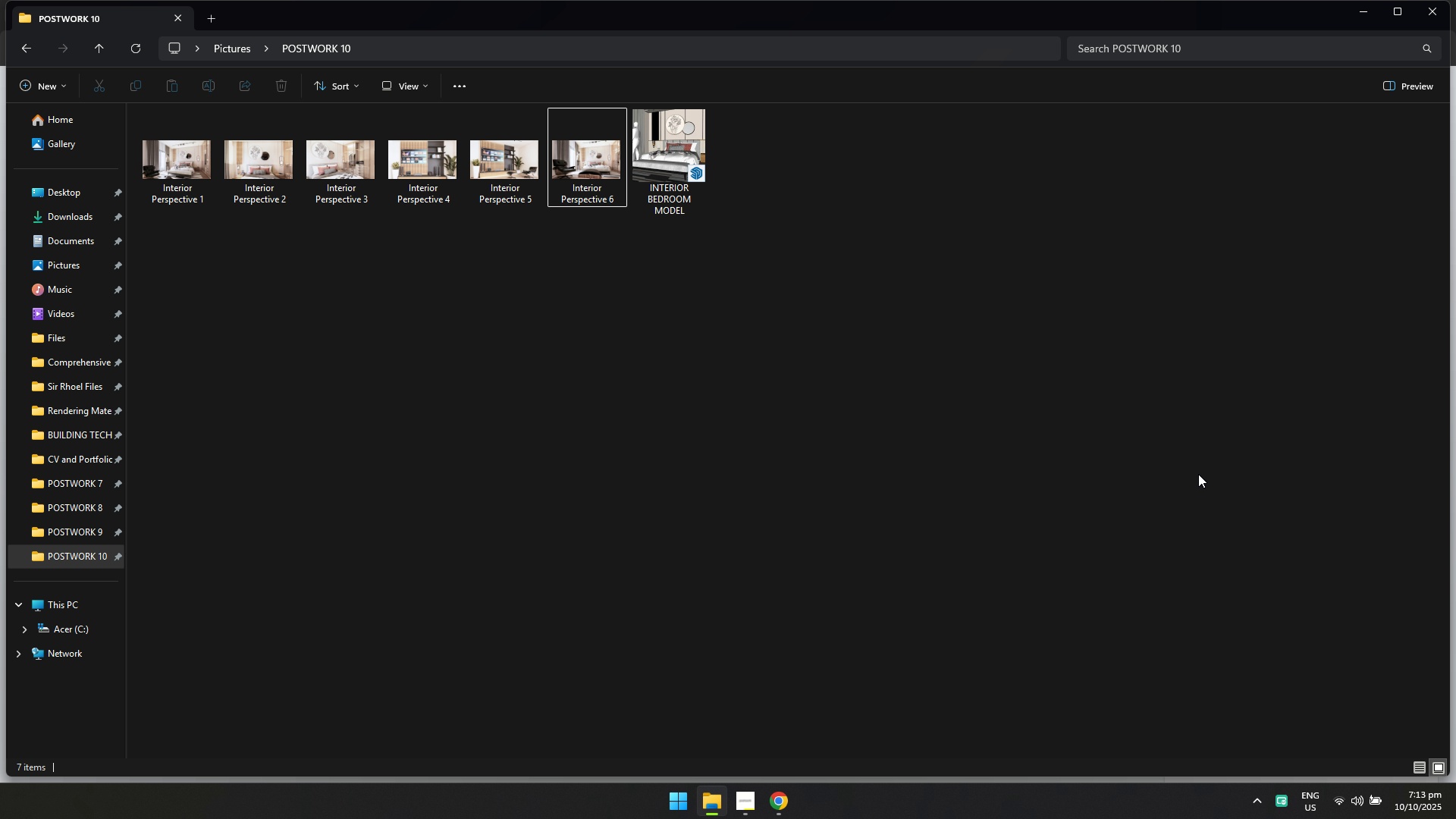 
key(Alt+Tab)
 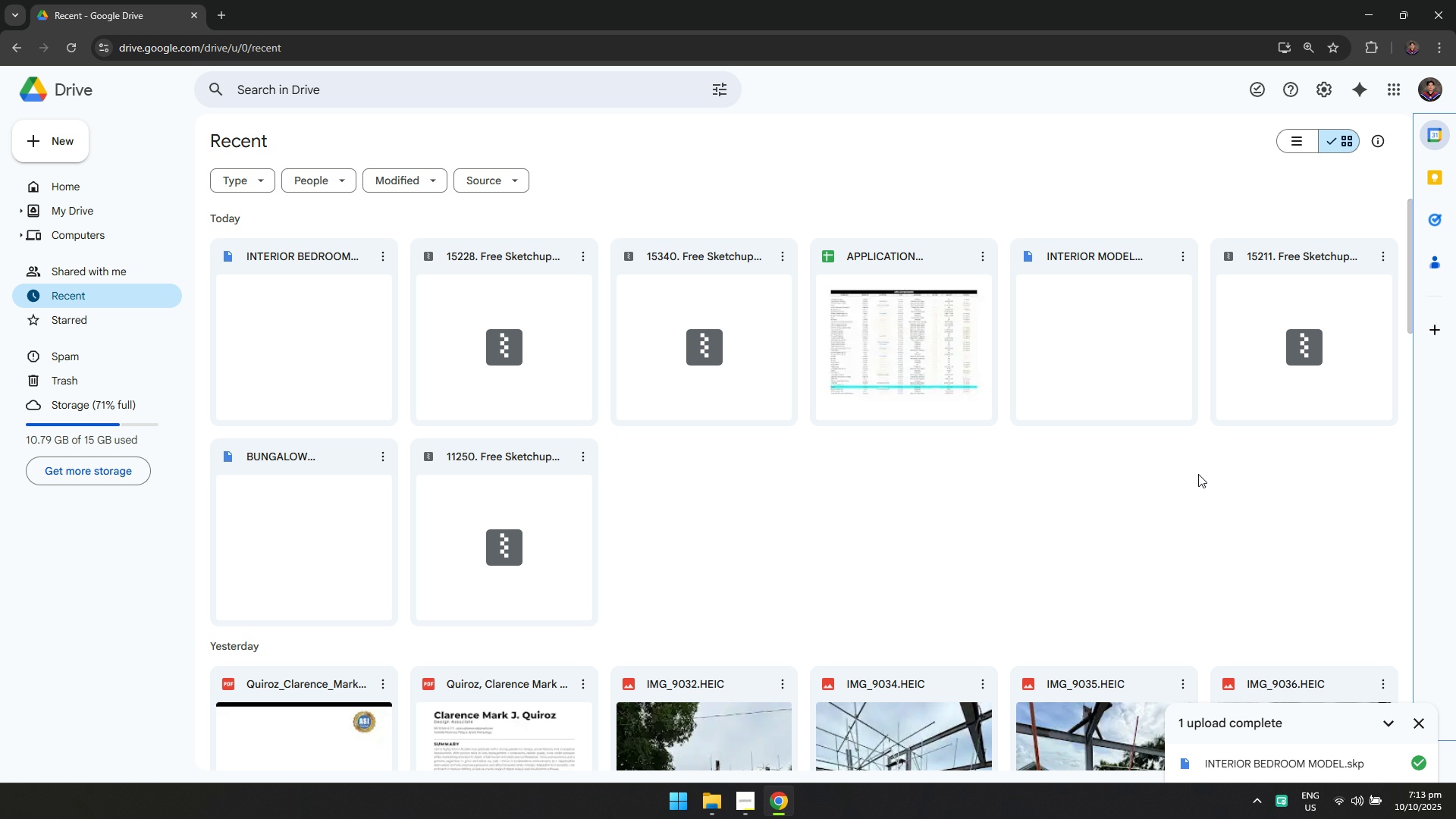 
key(Alt+AltLeft)
 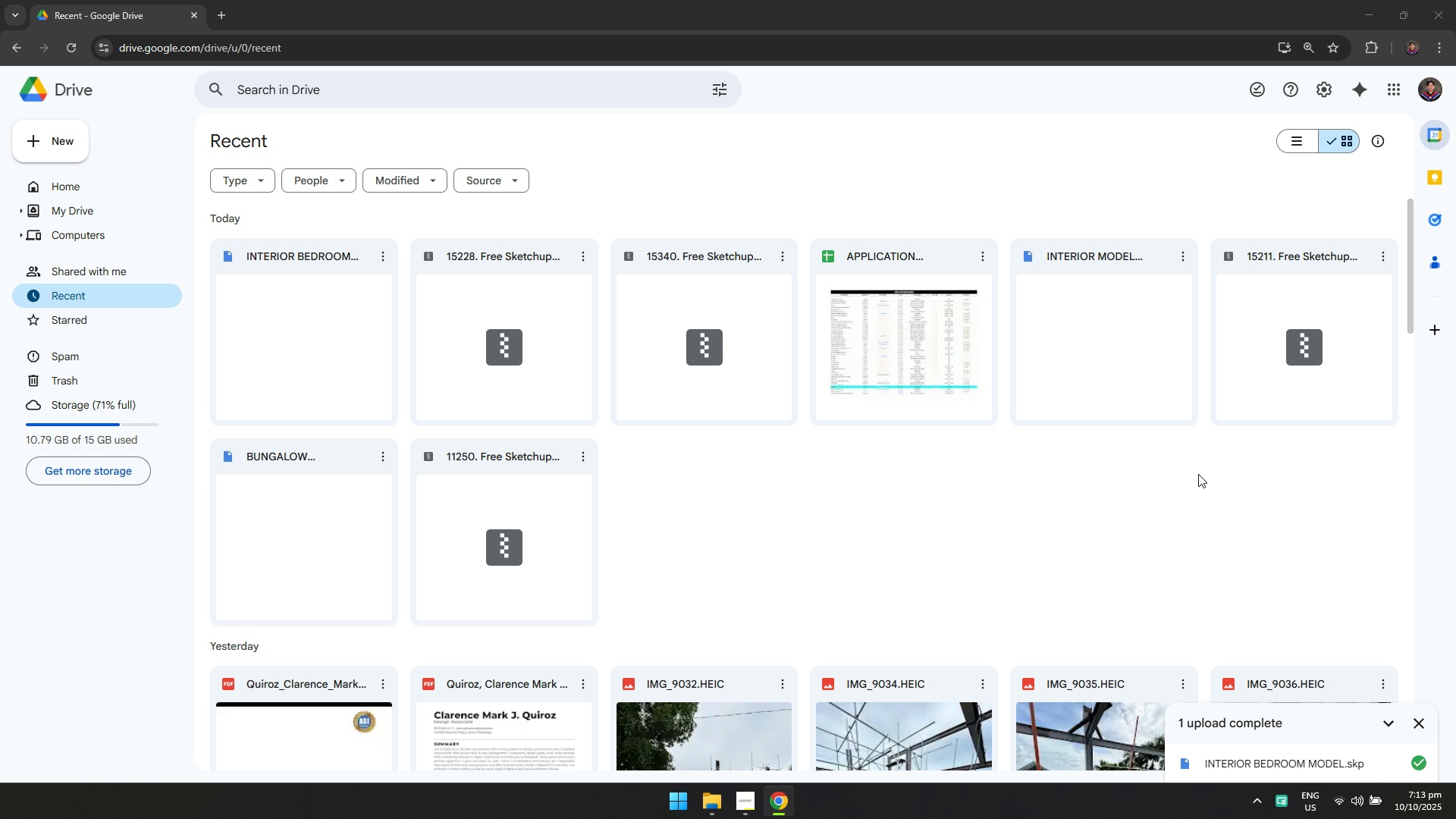 
key(Alt+Tab)
 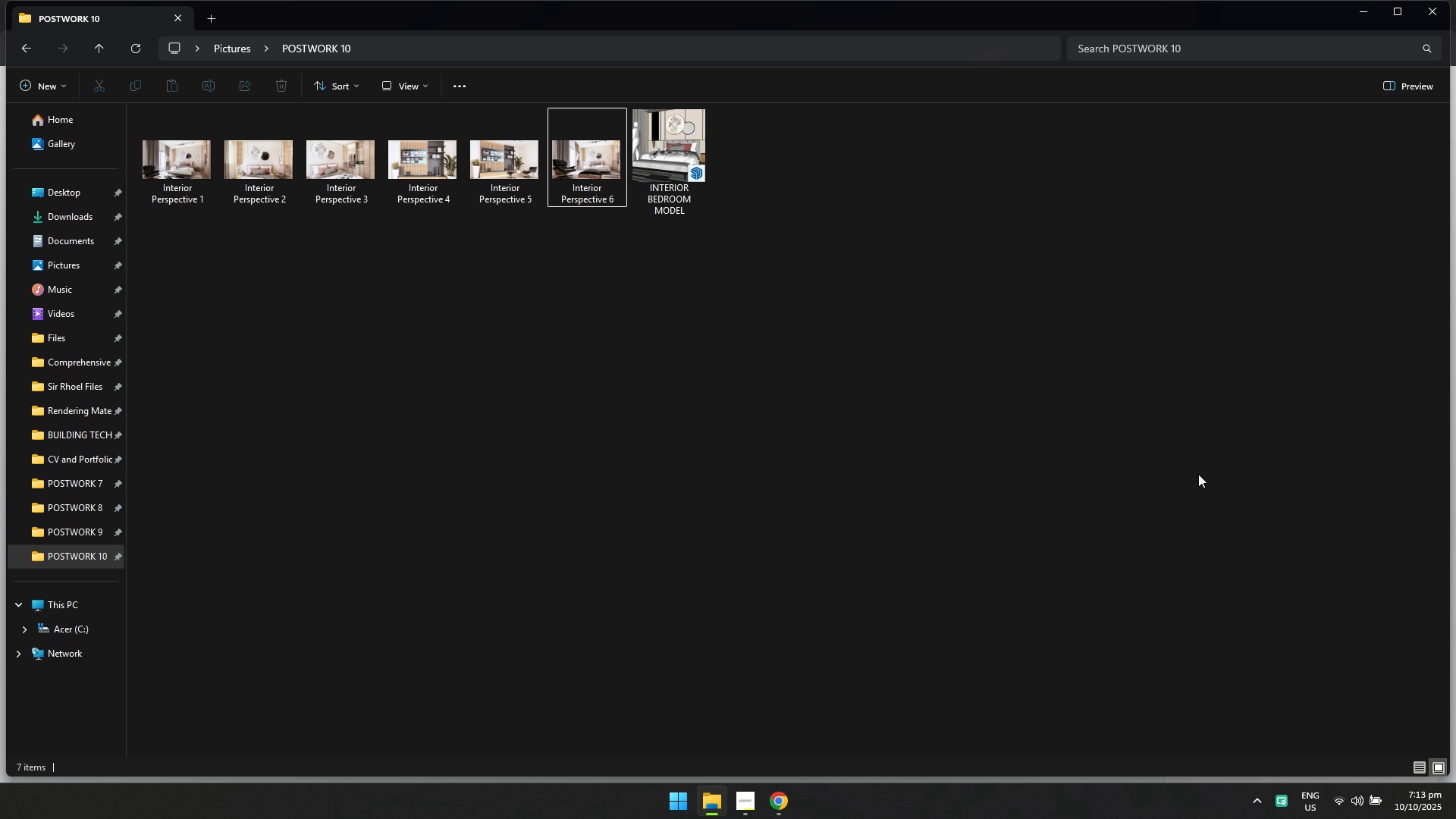 
key(Alt+AltLeft)
 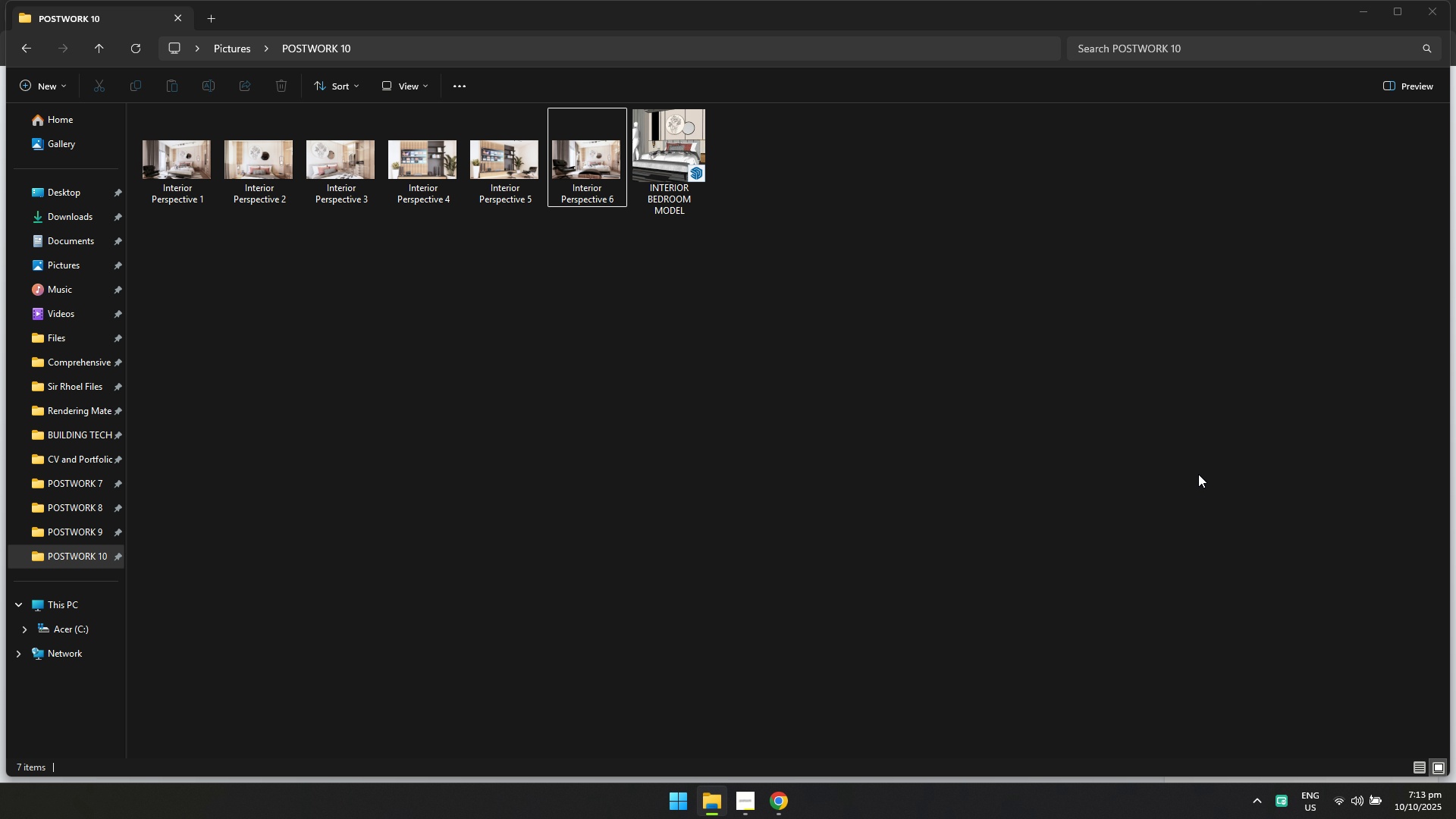 
key(Alt+Tab)
 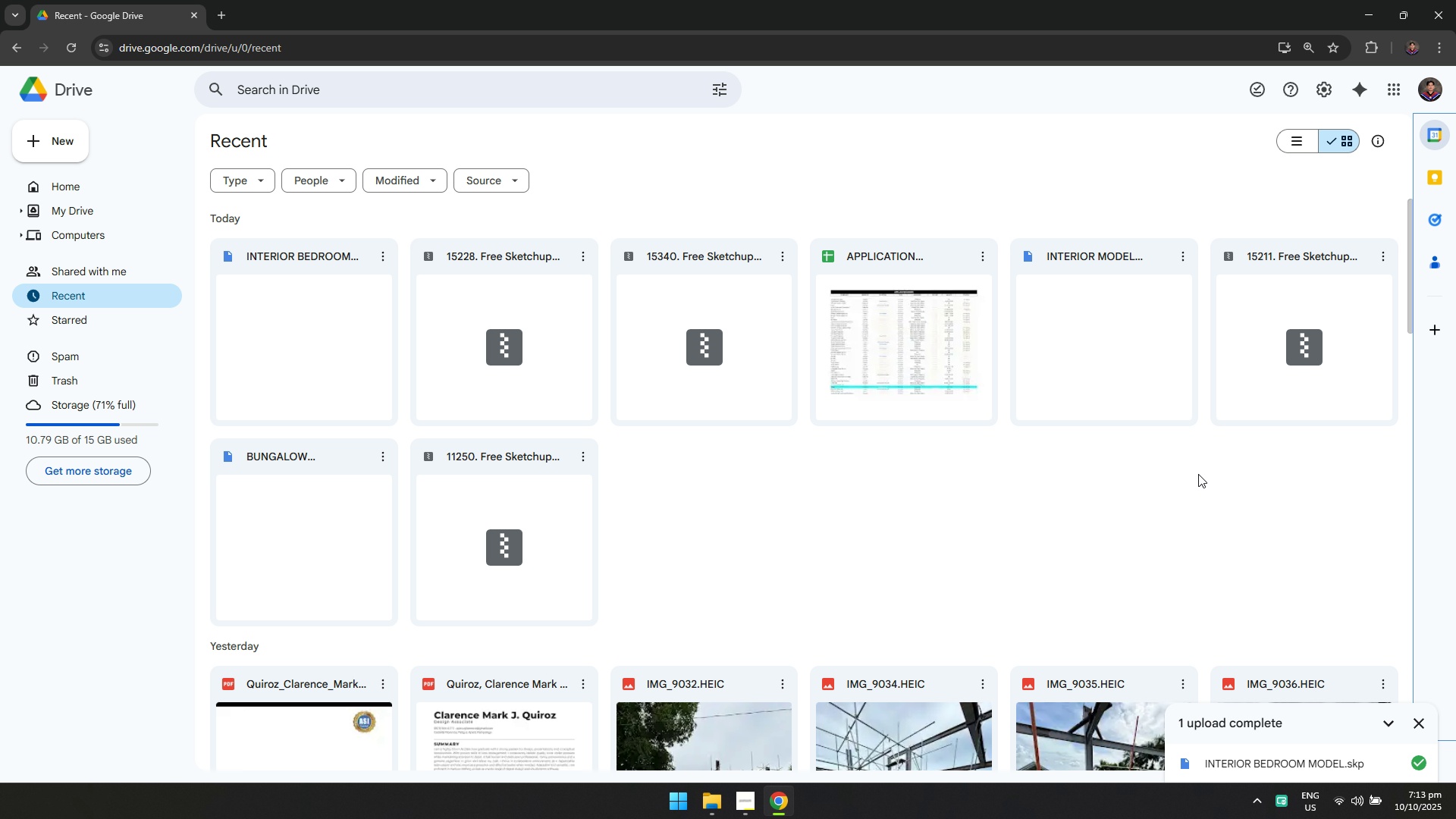 
key(Alt+AltLeft)
 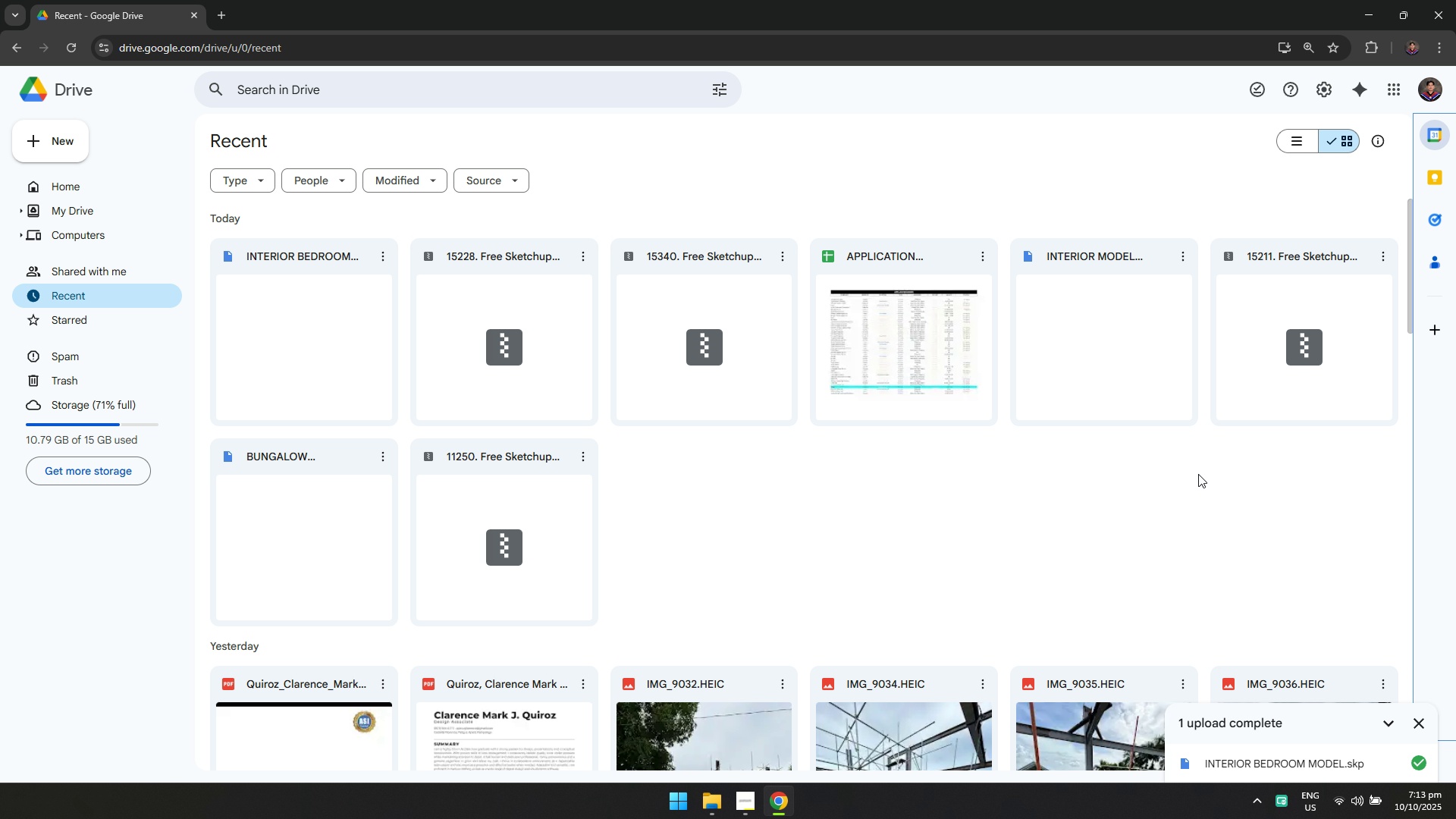 
key(Alt+Tab)
 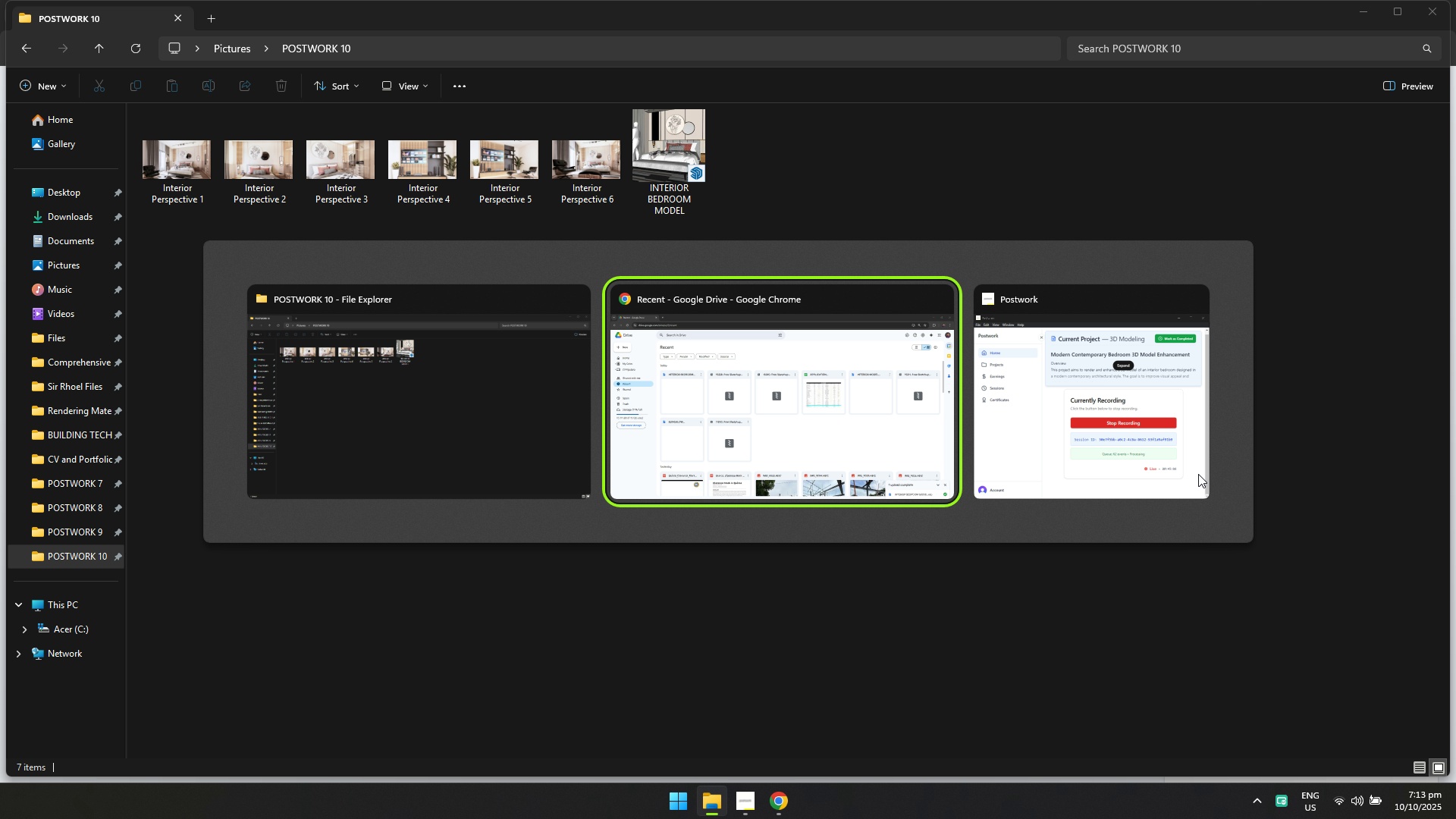 
key(Alt+AltLeft)
 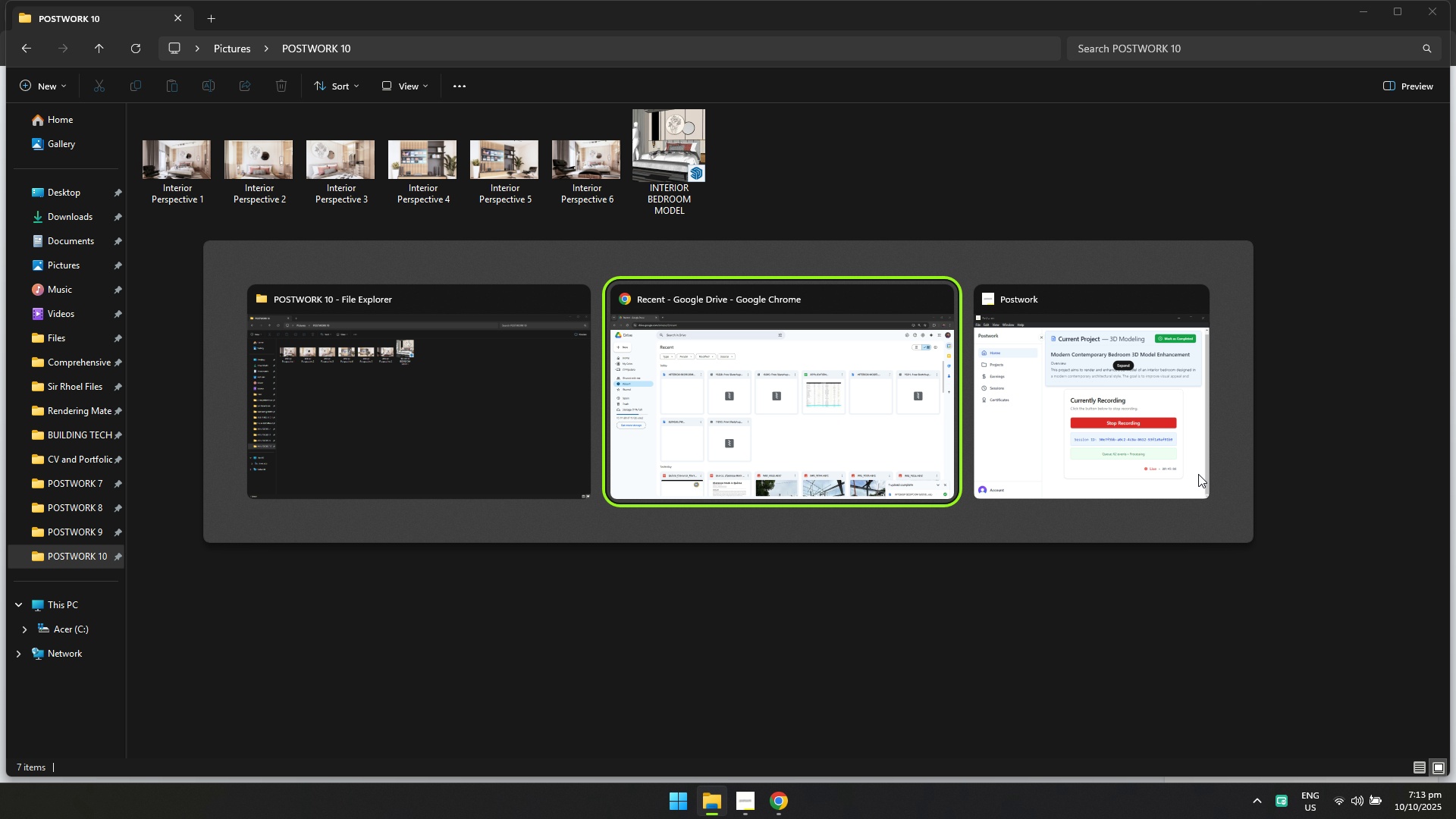 
key(Alt+Tab)
 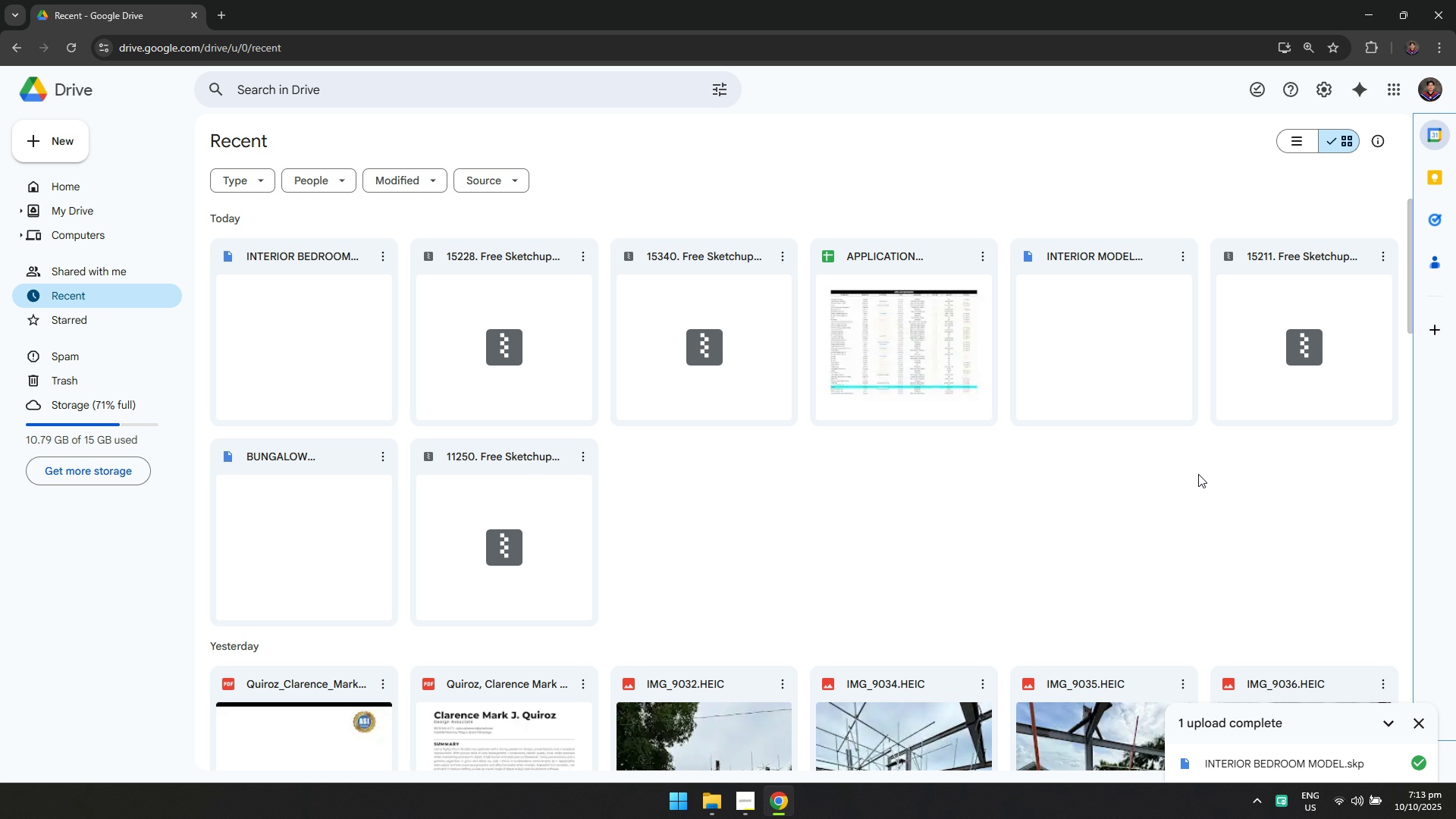 
key(Alt+AltLeft)
 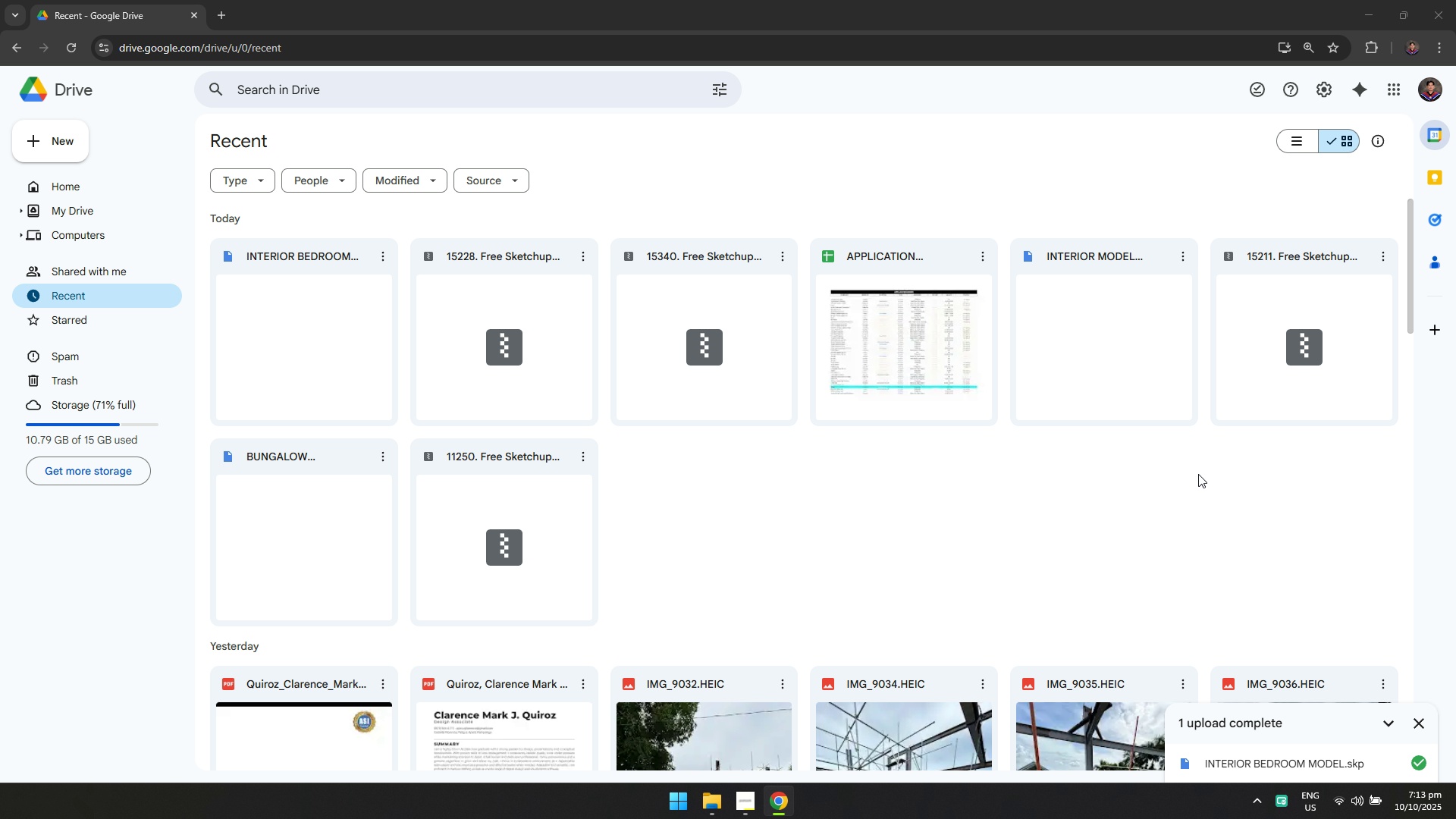 
key(Alt+Tab)
 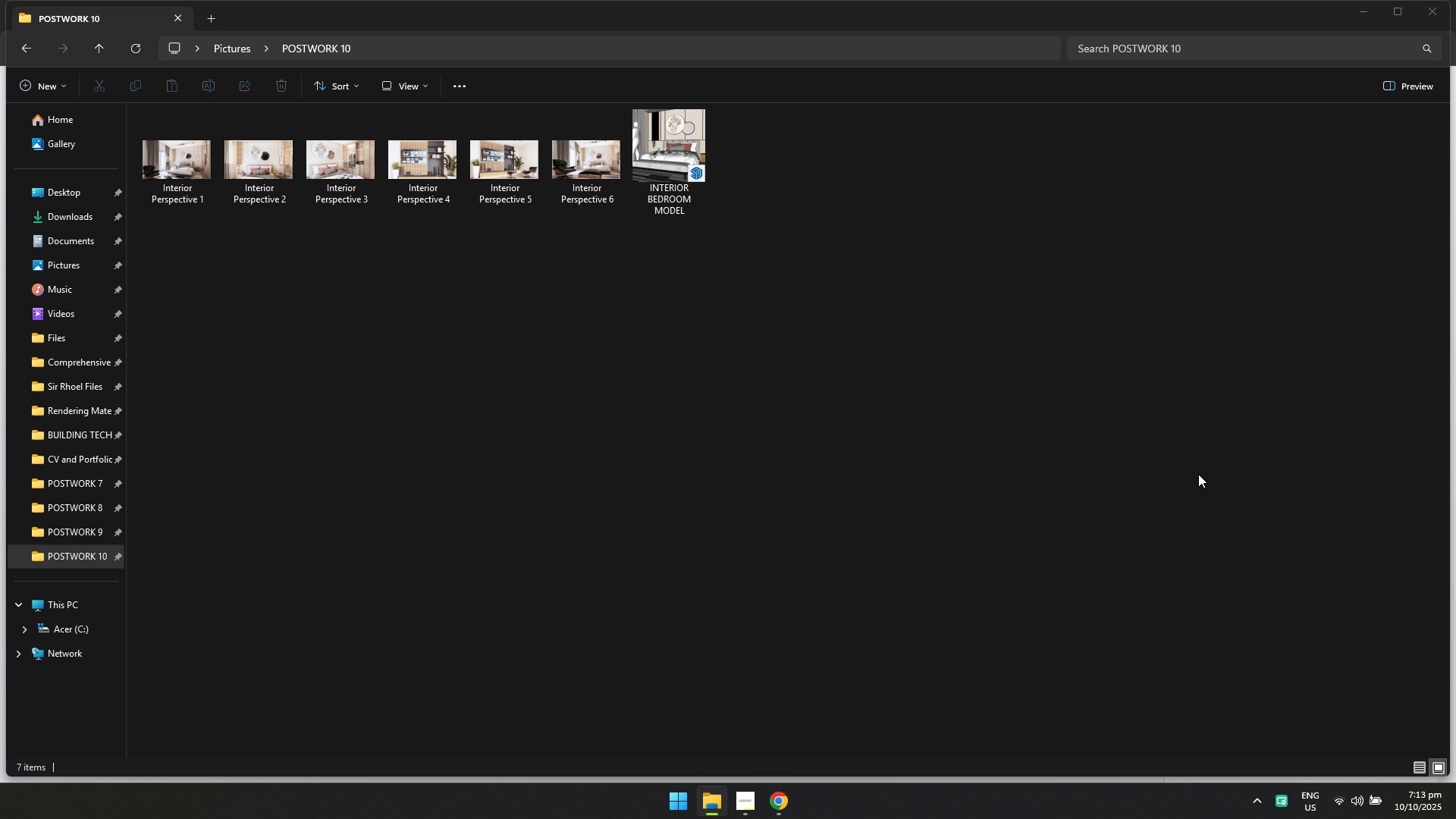 
key(Alt+AltLeft)
 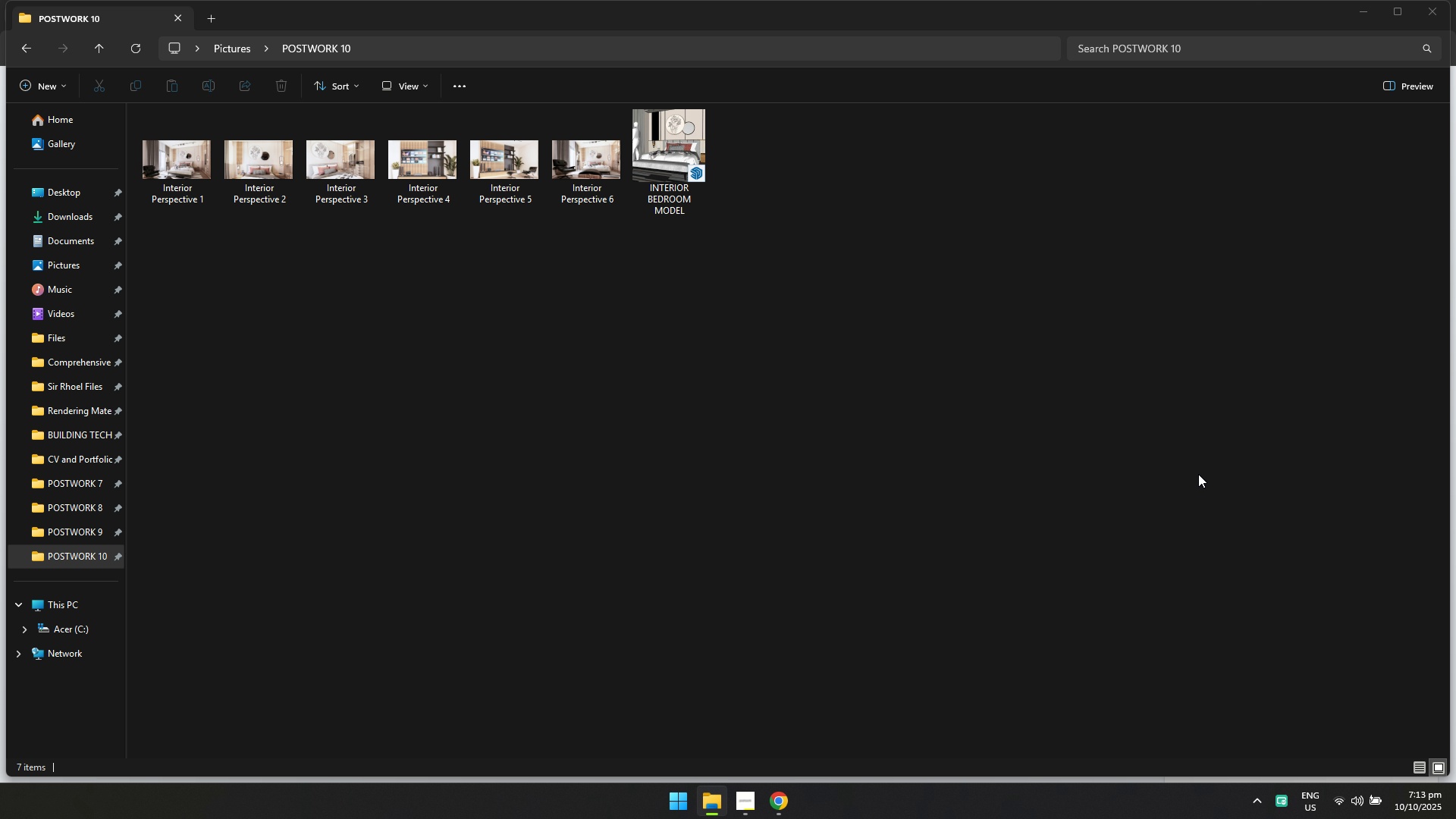 
key(Alt+Tab)
 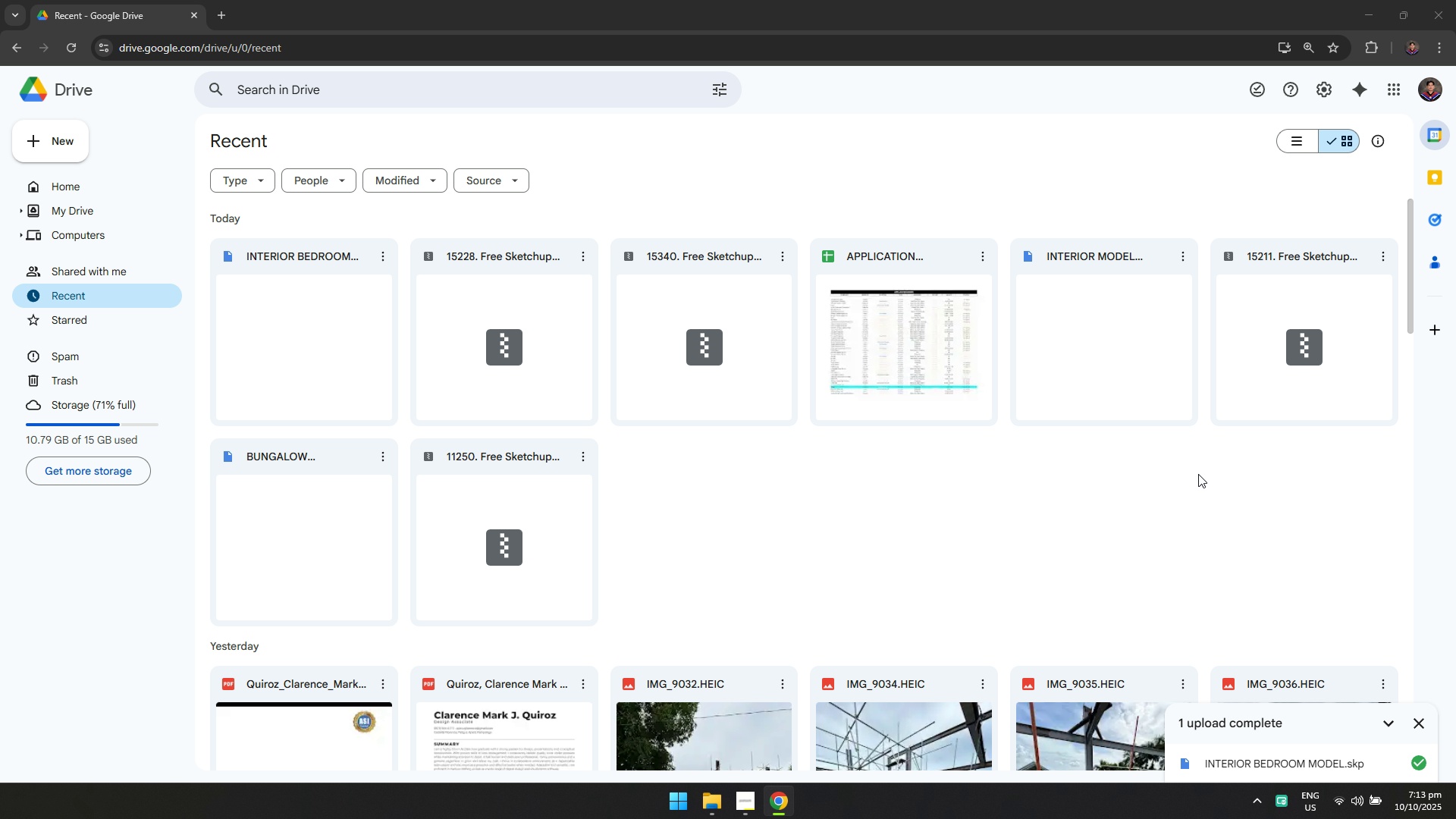 
key(Alt+AltLeft)
 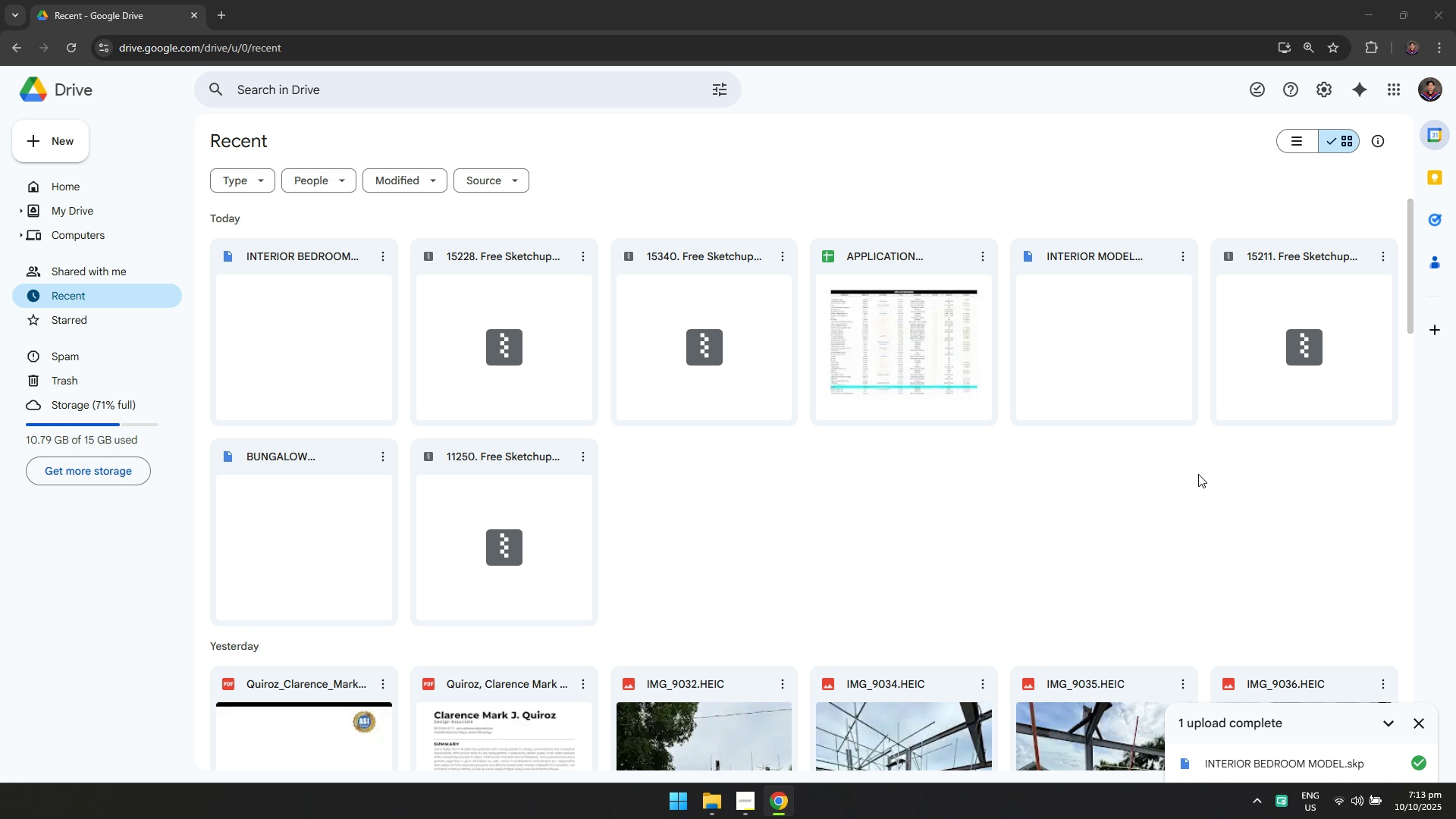 
key(Alt+Tab)
 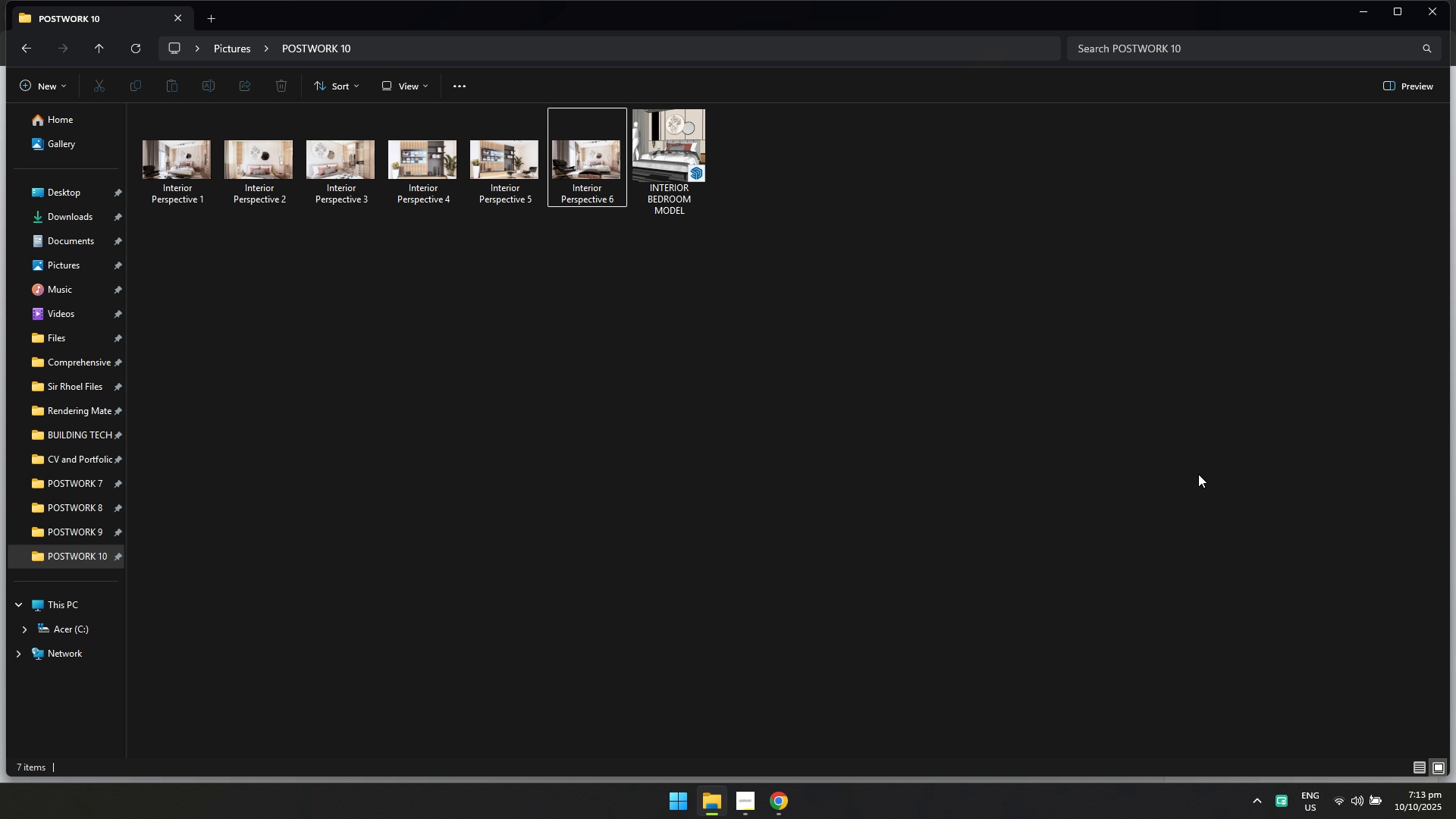 
wait(6.05)
 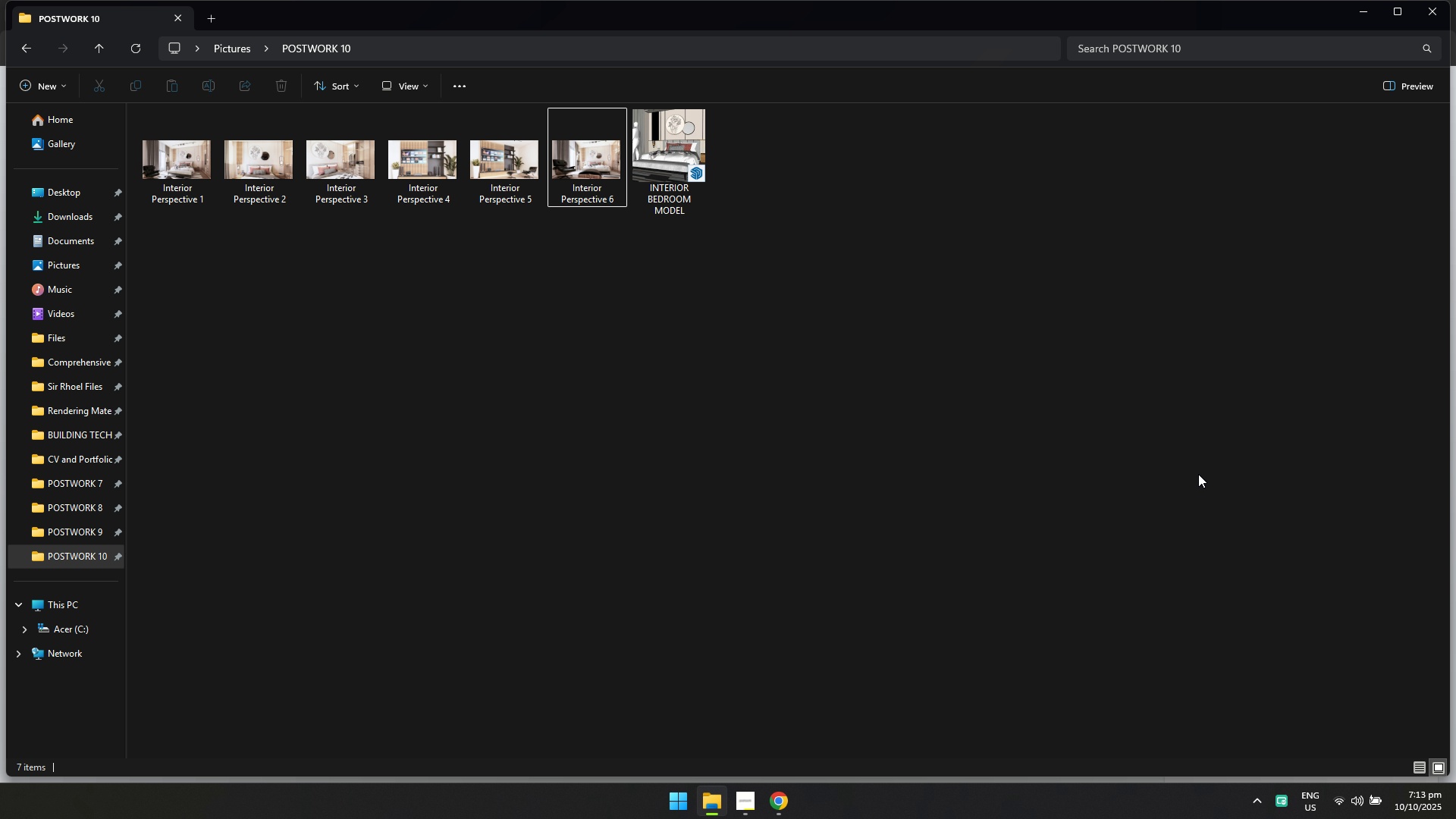 
key(Alt+AltLeft)
 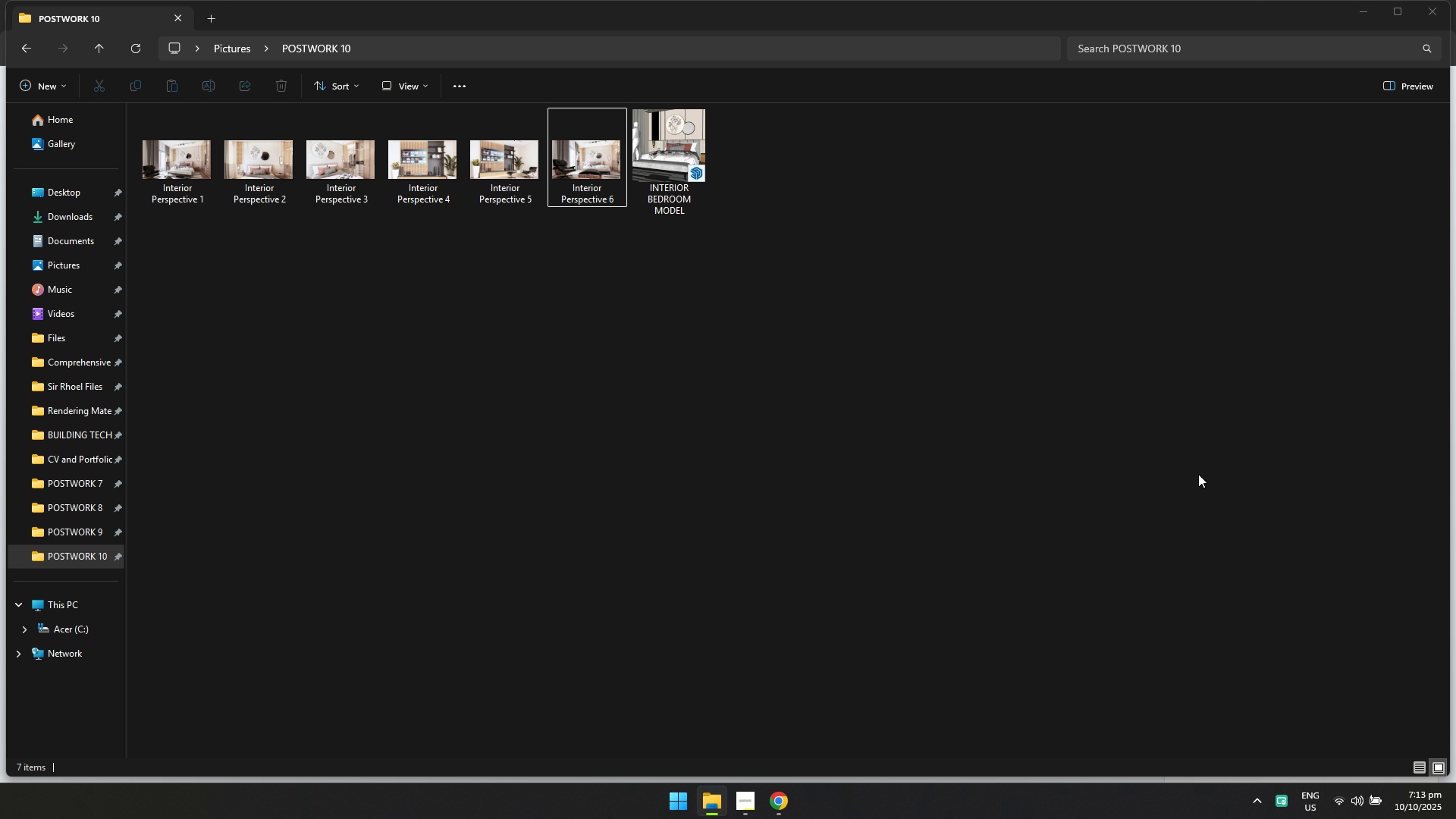 
key(Alt+Tab)
 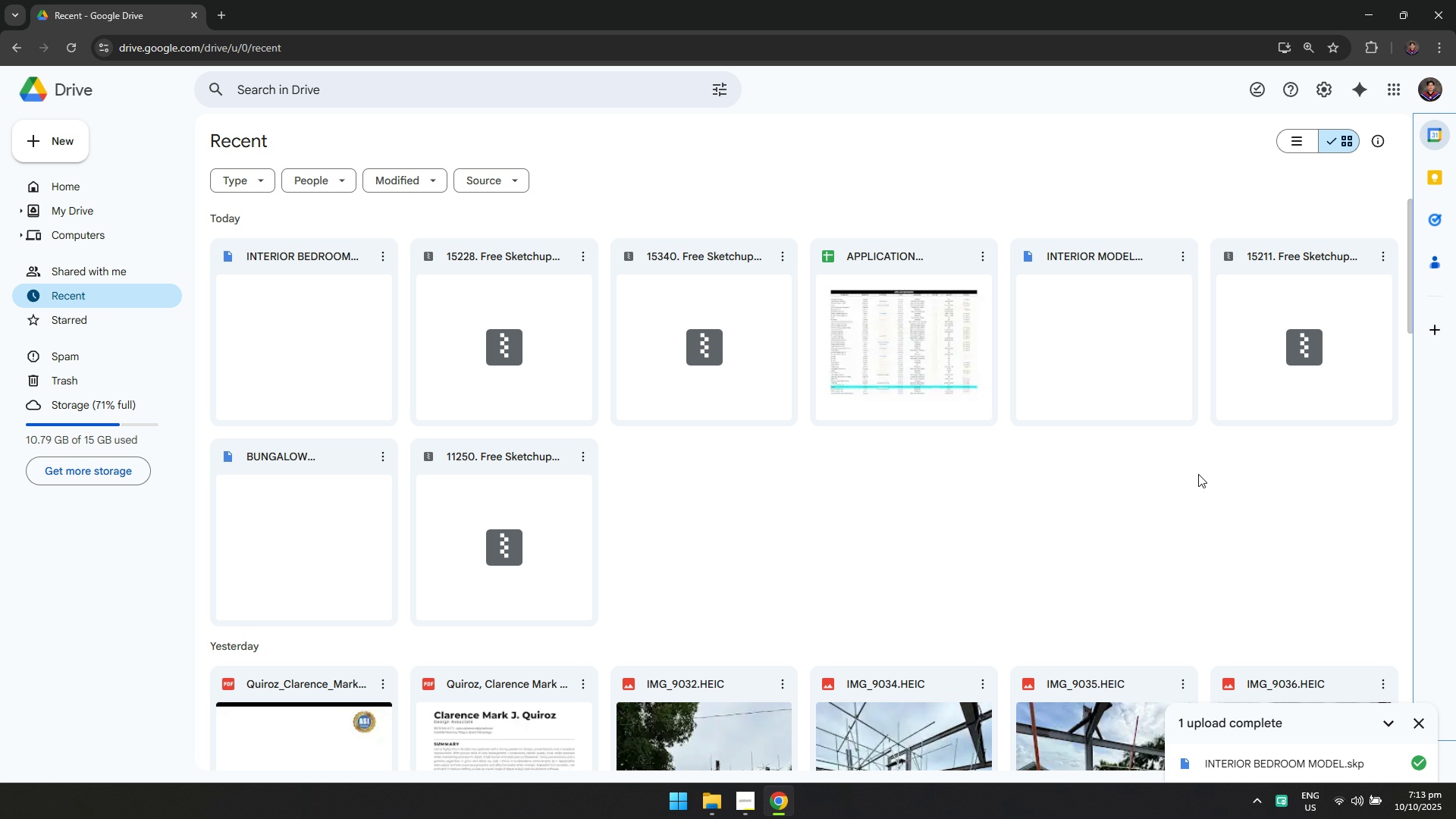 
key(Alt+AltLeft)
 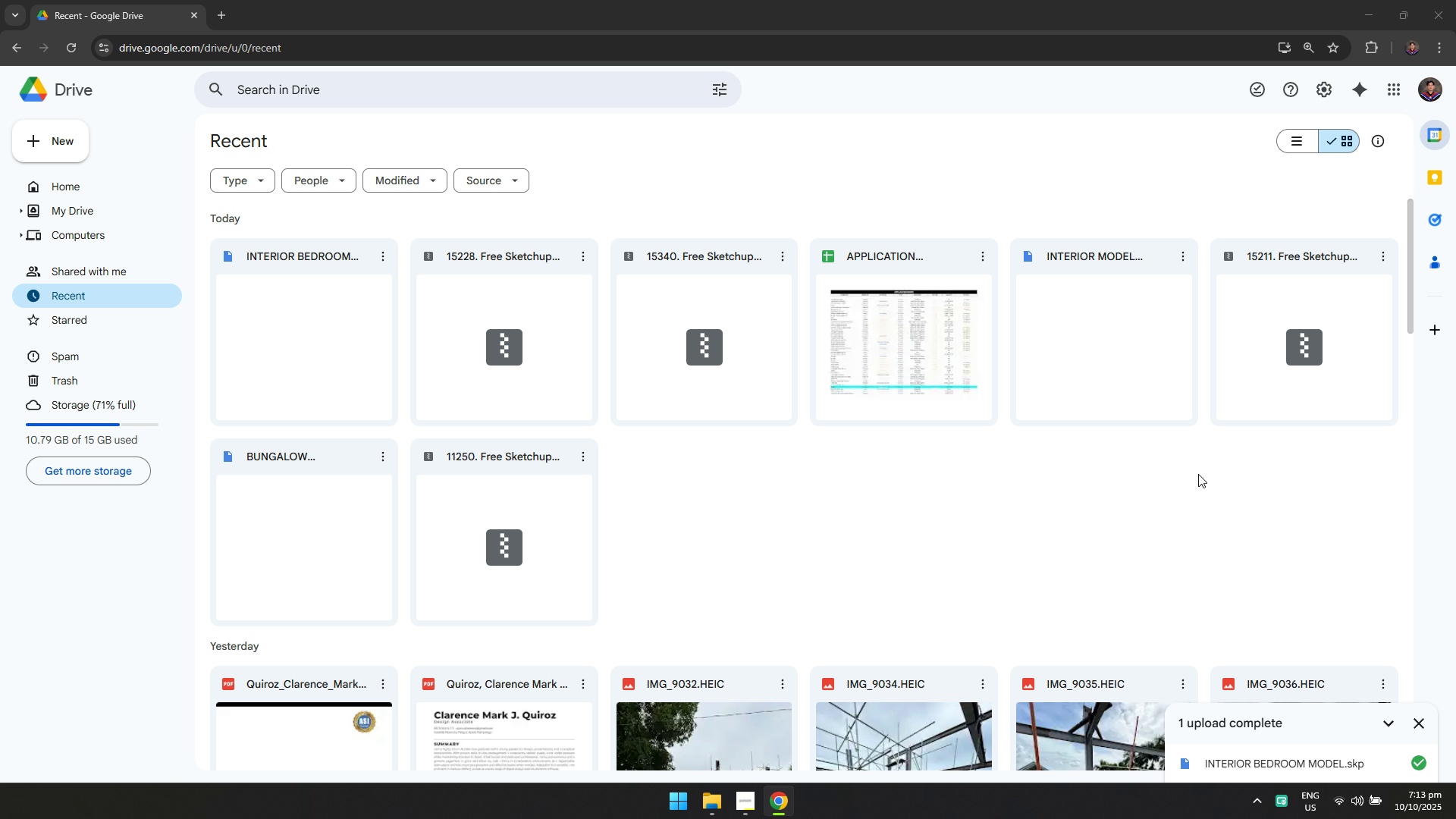 
key(Alt+Tab)
 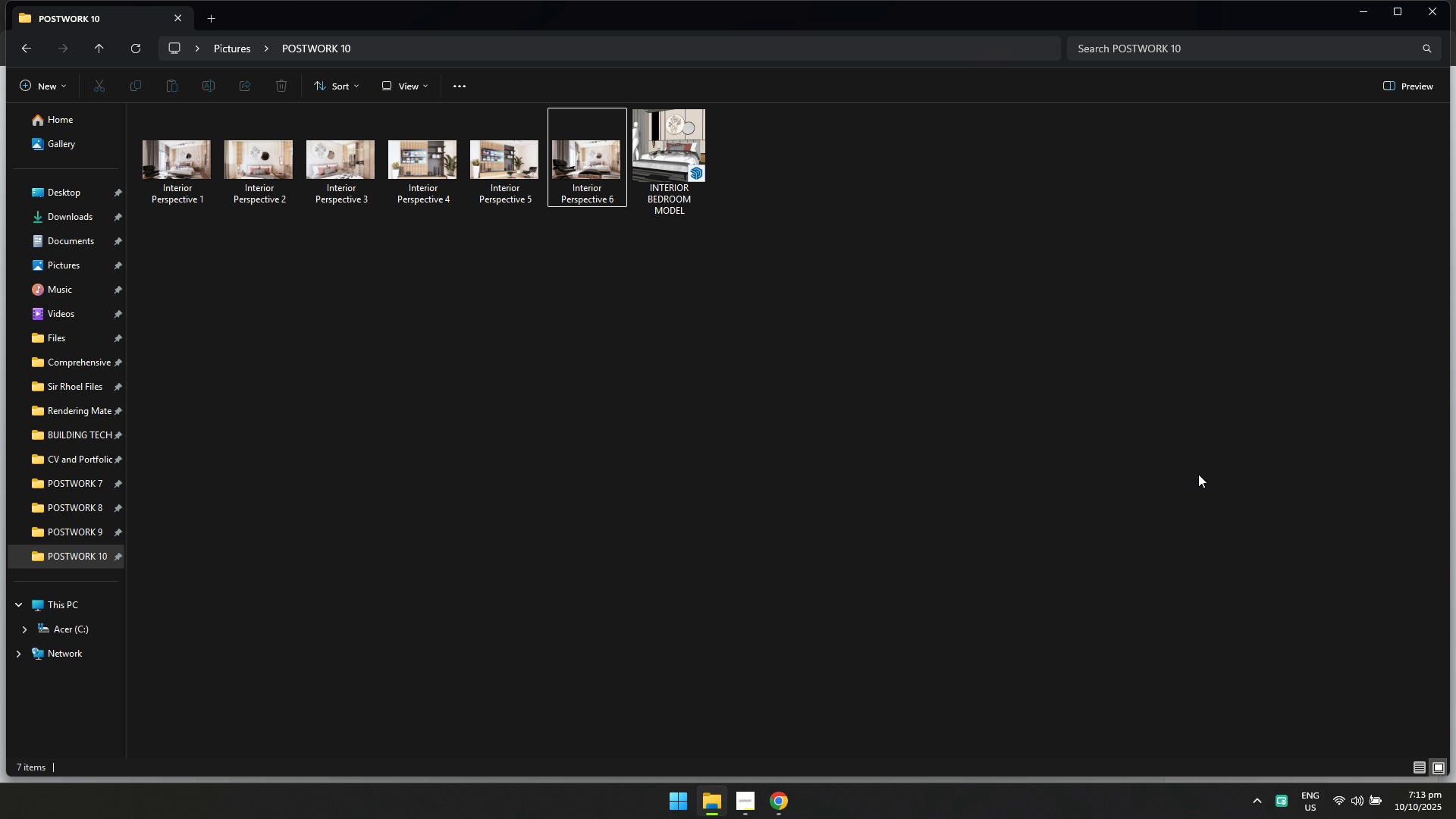 
key(Alt+AltLeft)
 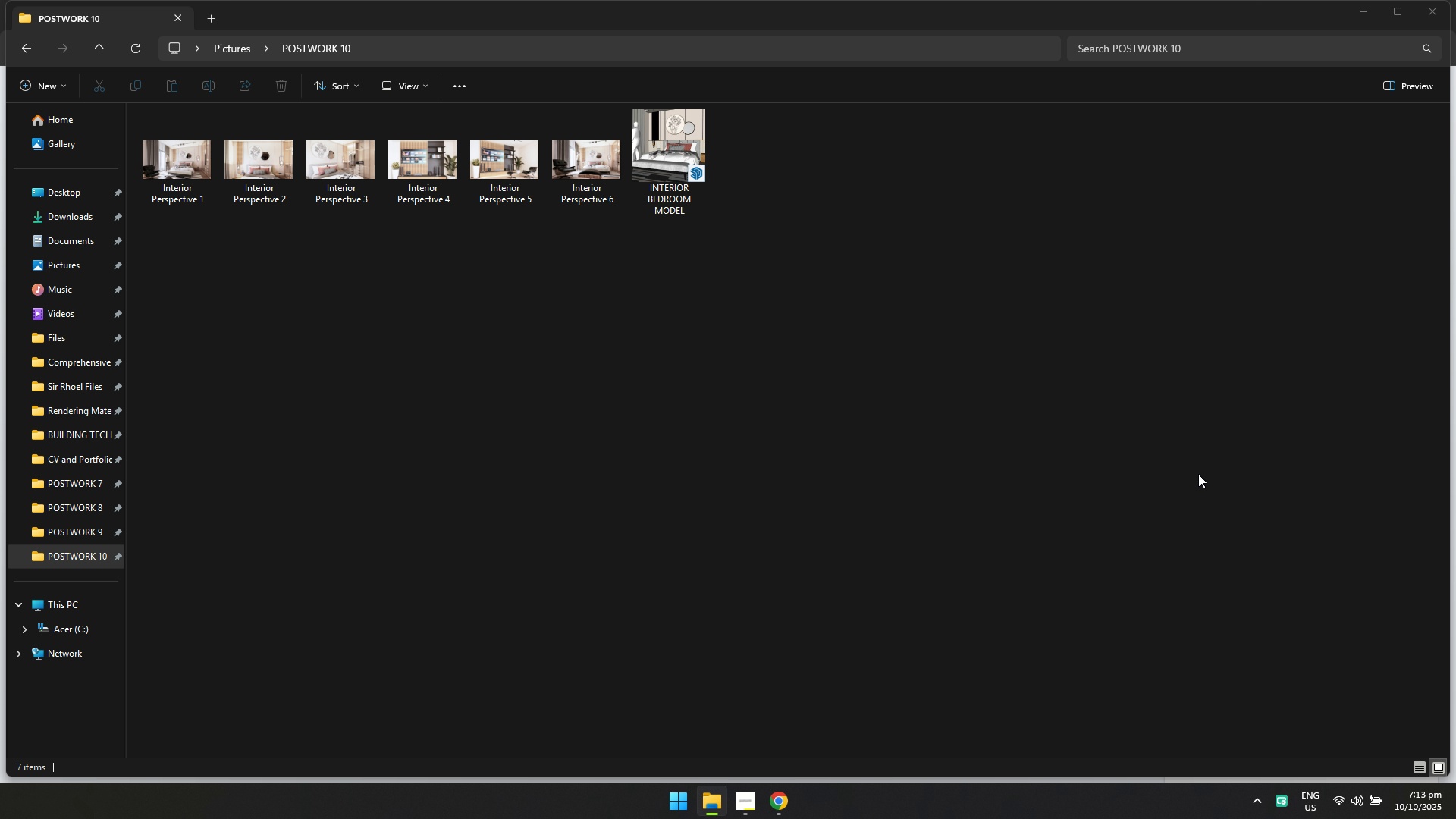 
key(Alt+Tab)
 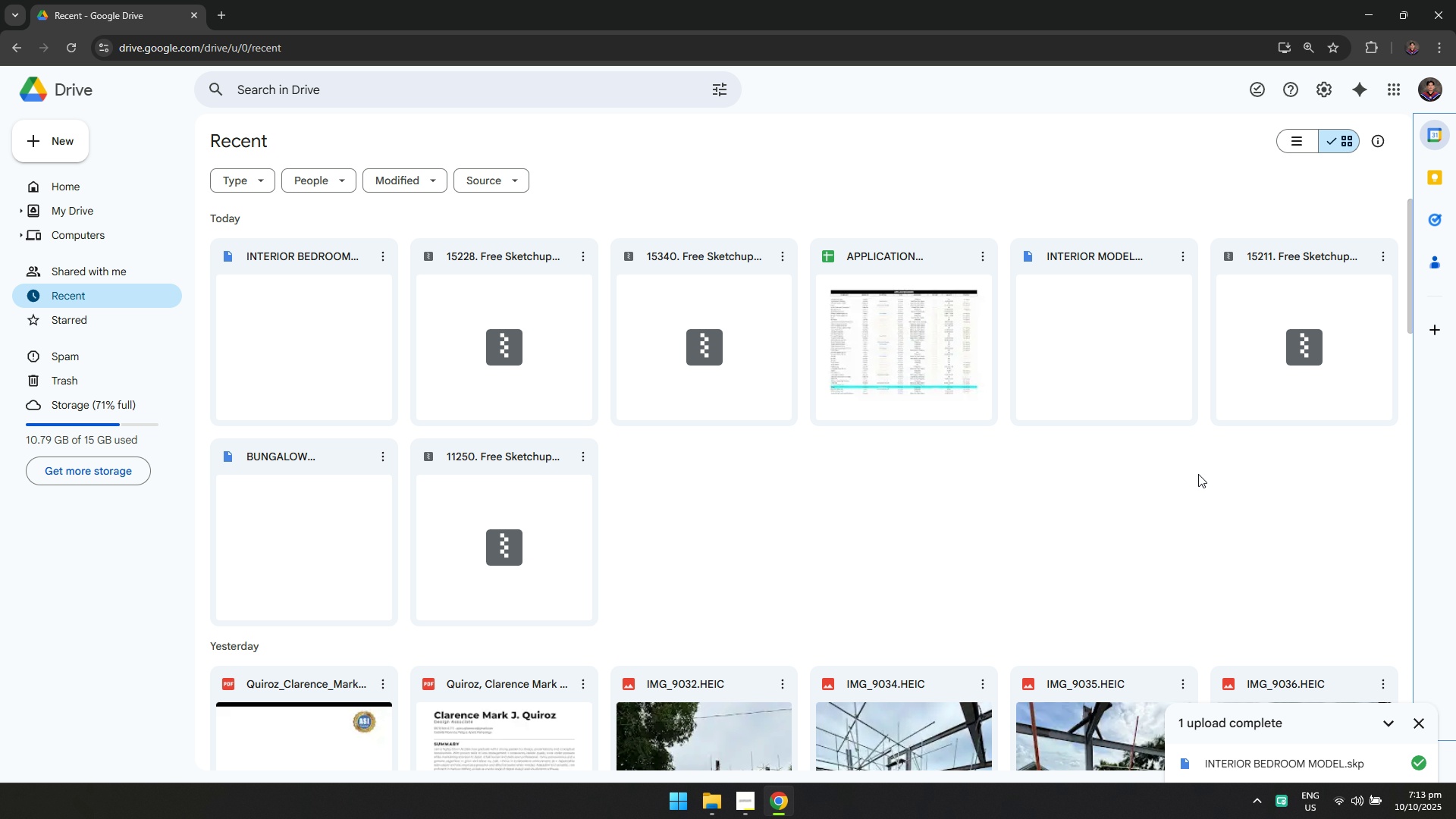 
key(Alt+AltLeft)
 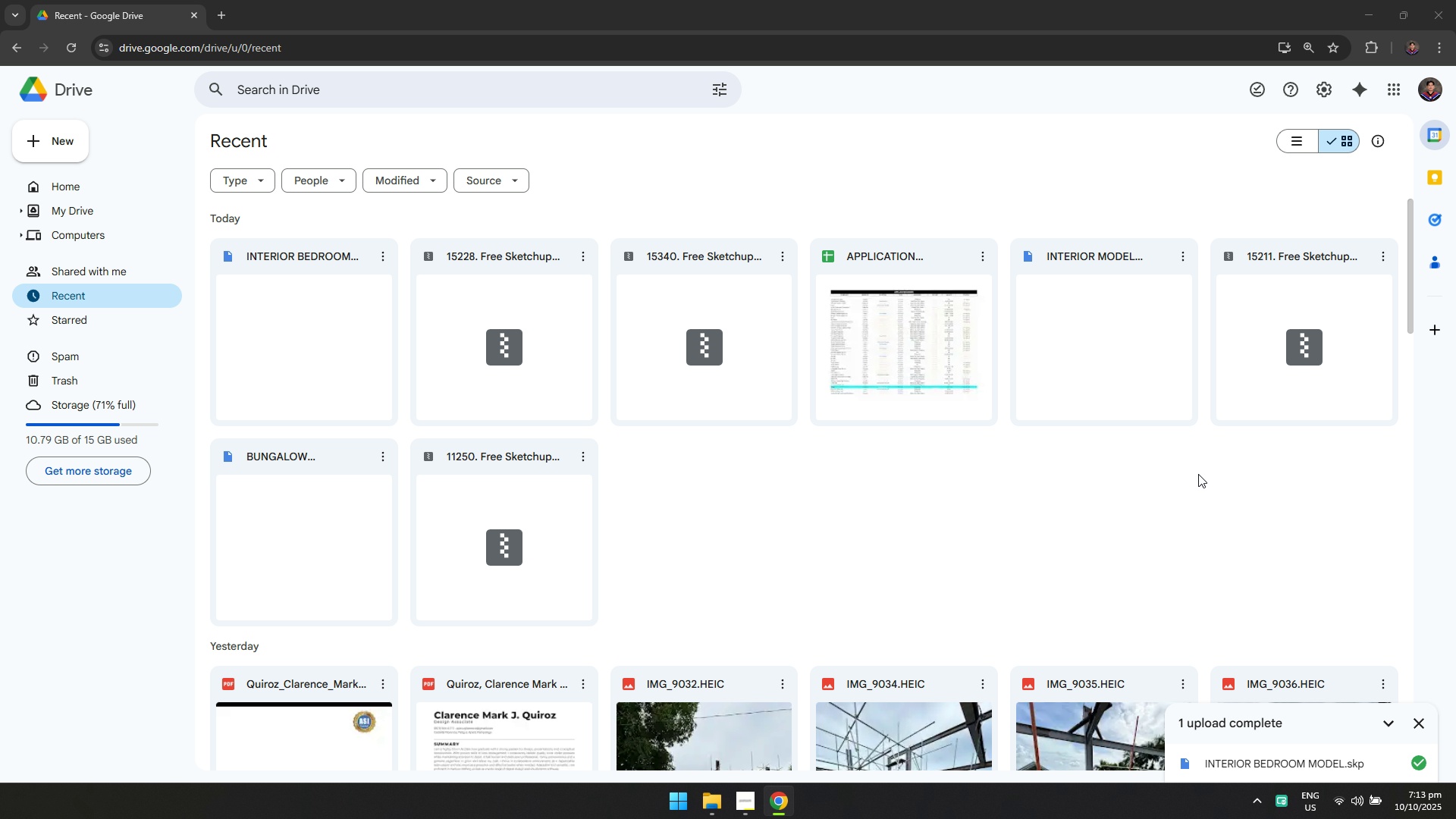 
key(Alt+Tab)
 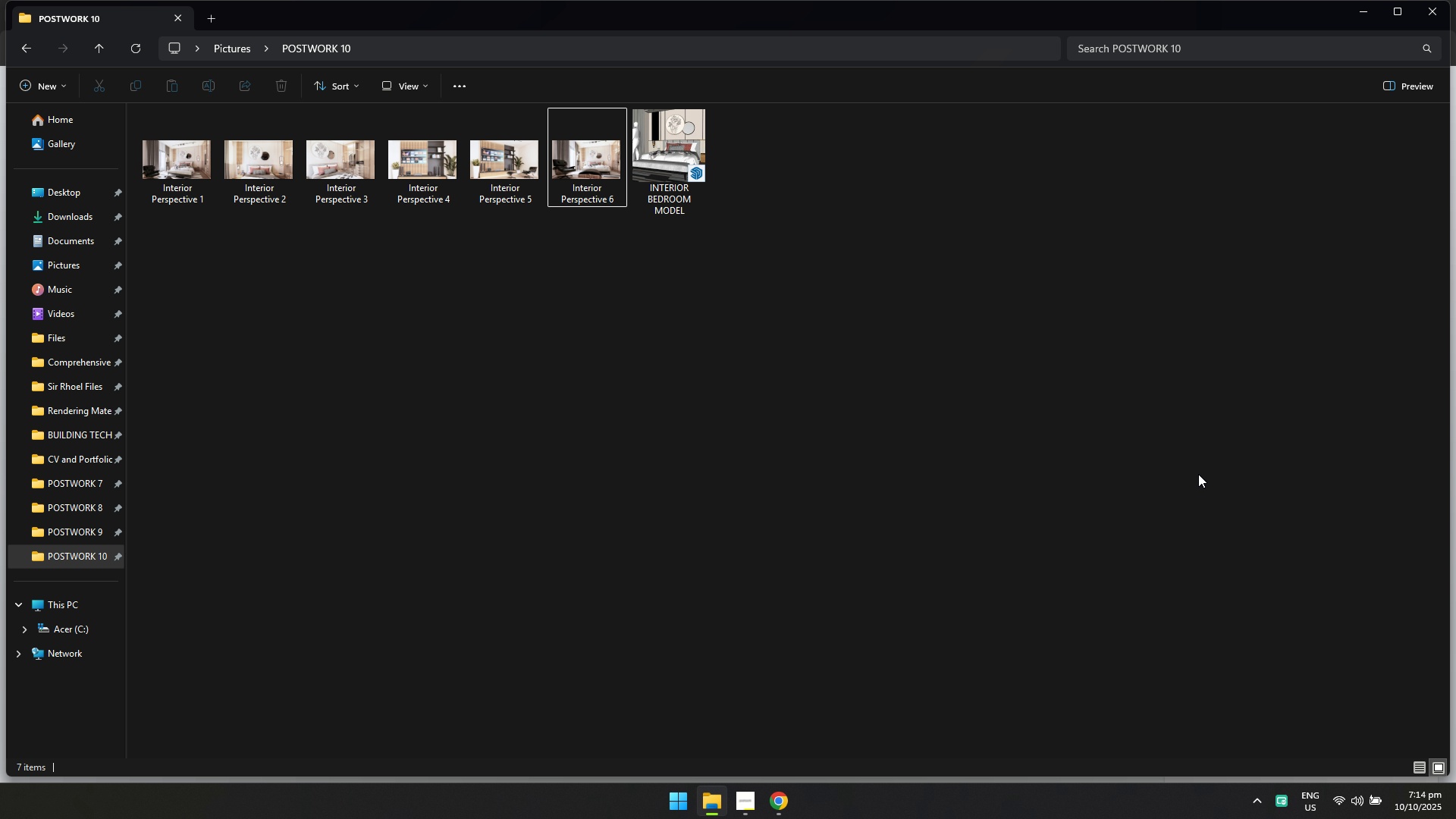 
wait(38.66)
 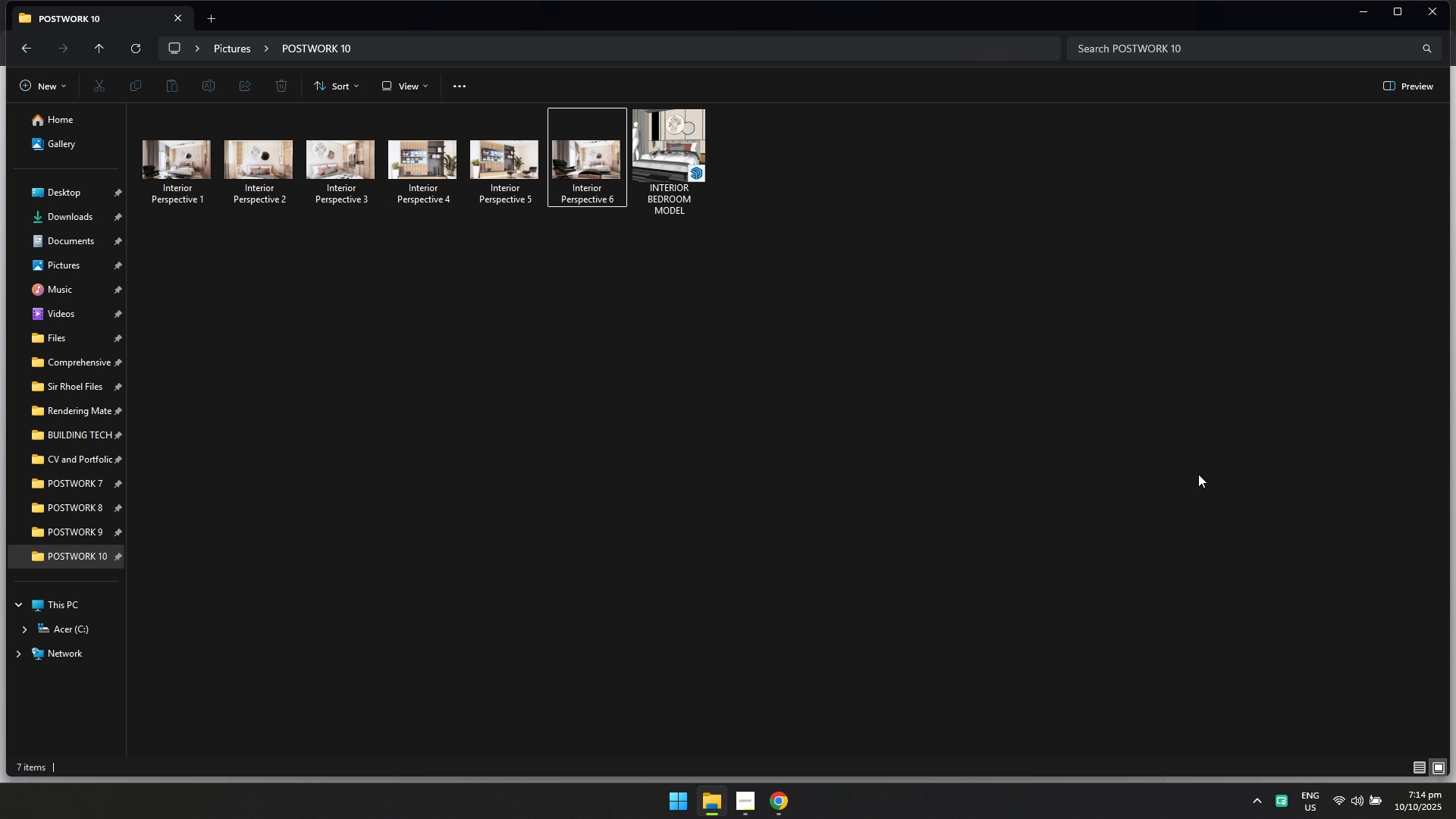 
key(Alt+AltLeft)
 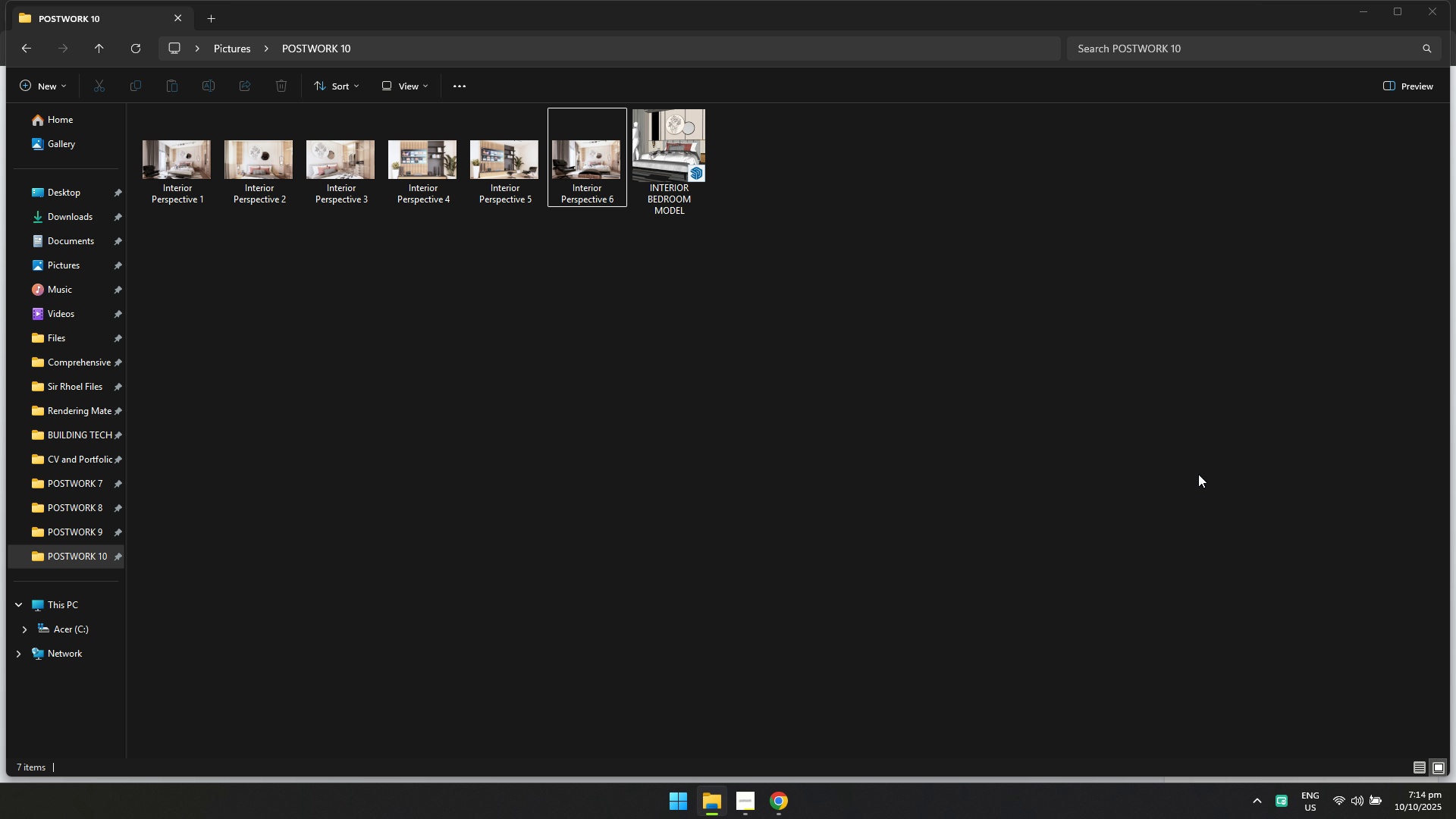 
key(Alt+Tab)
 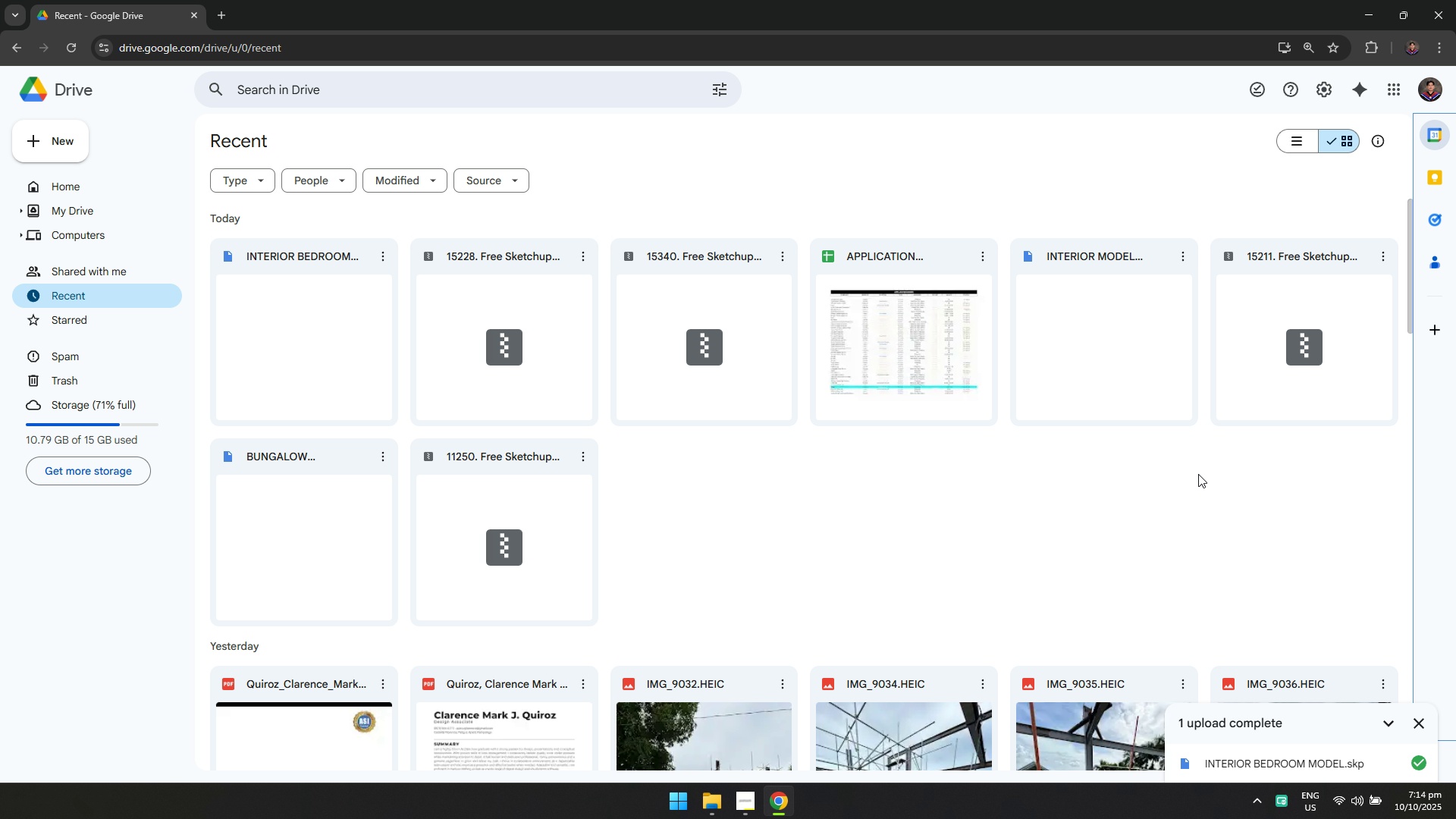 
key(Alt+AltLeft)
 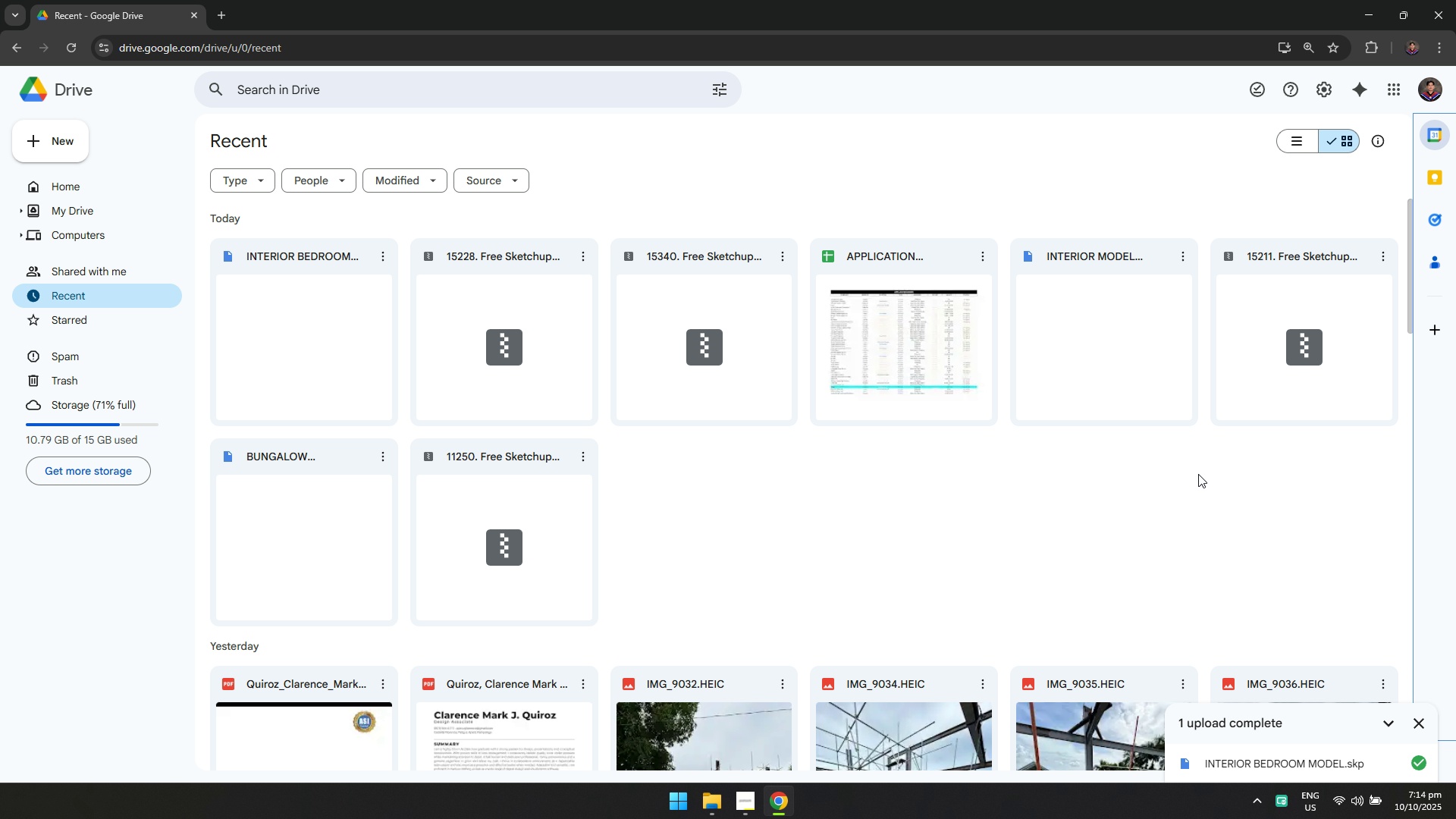 
key(Alt+Tab)
 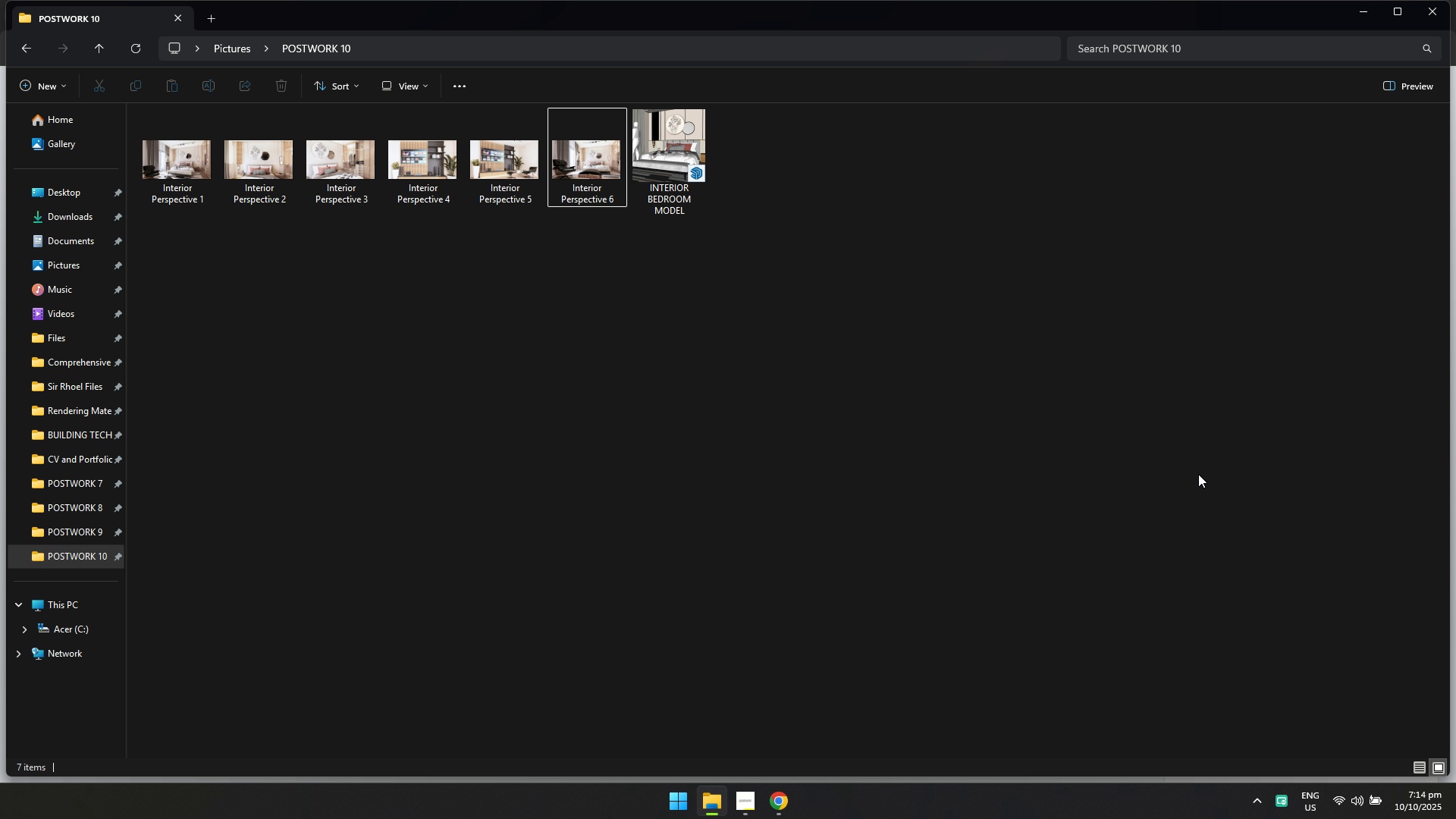 
key(Alt+AltLeft)
 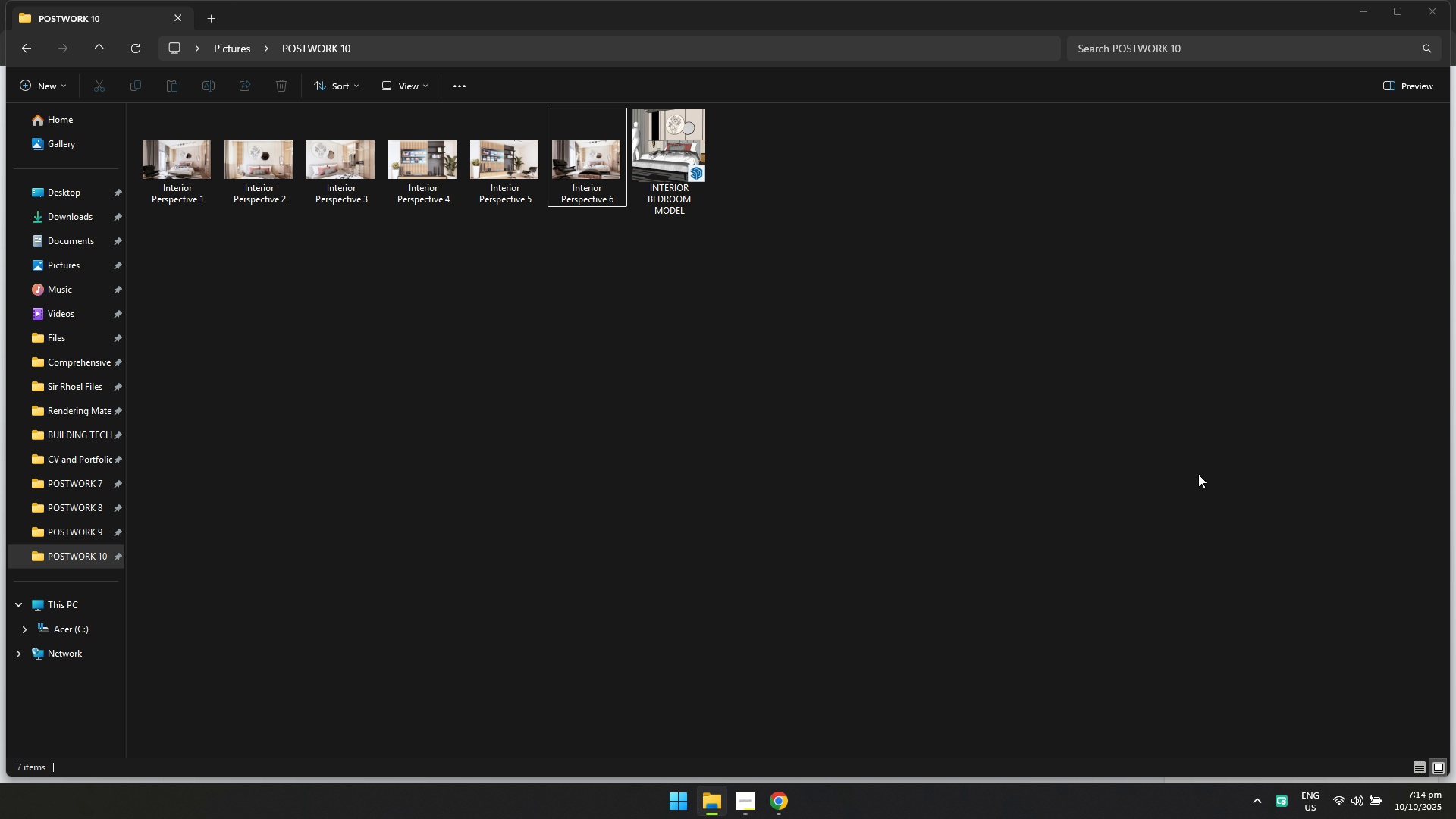 
key(Alt+Tab)
 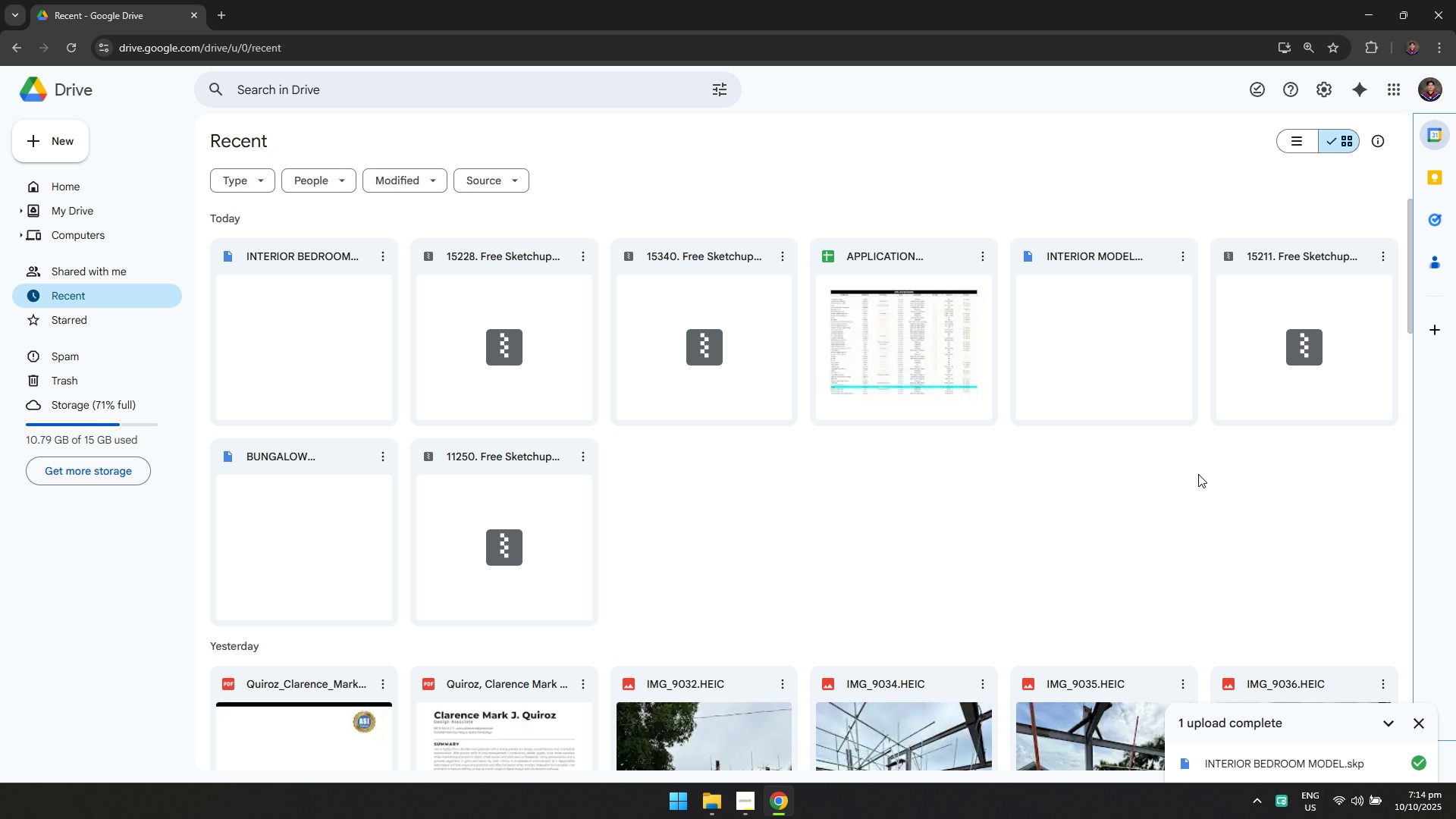 
key(Alt+AltLeft)
 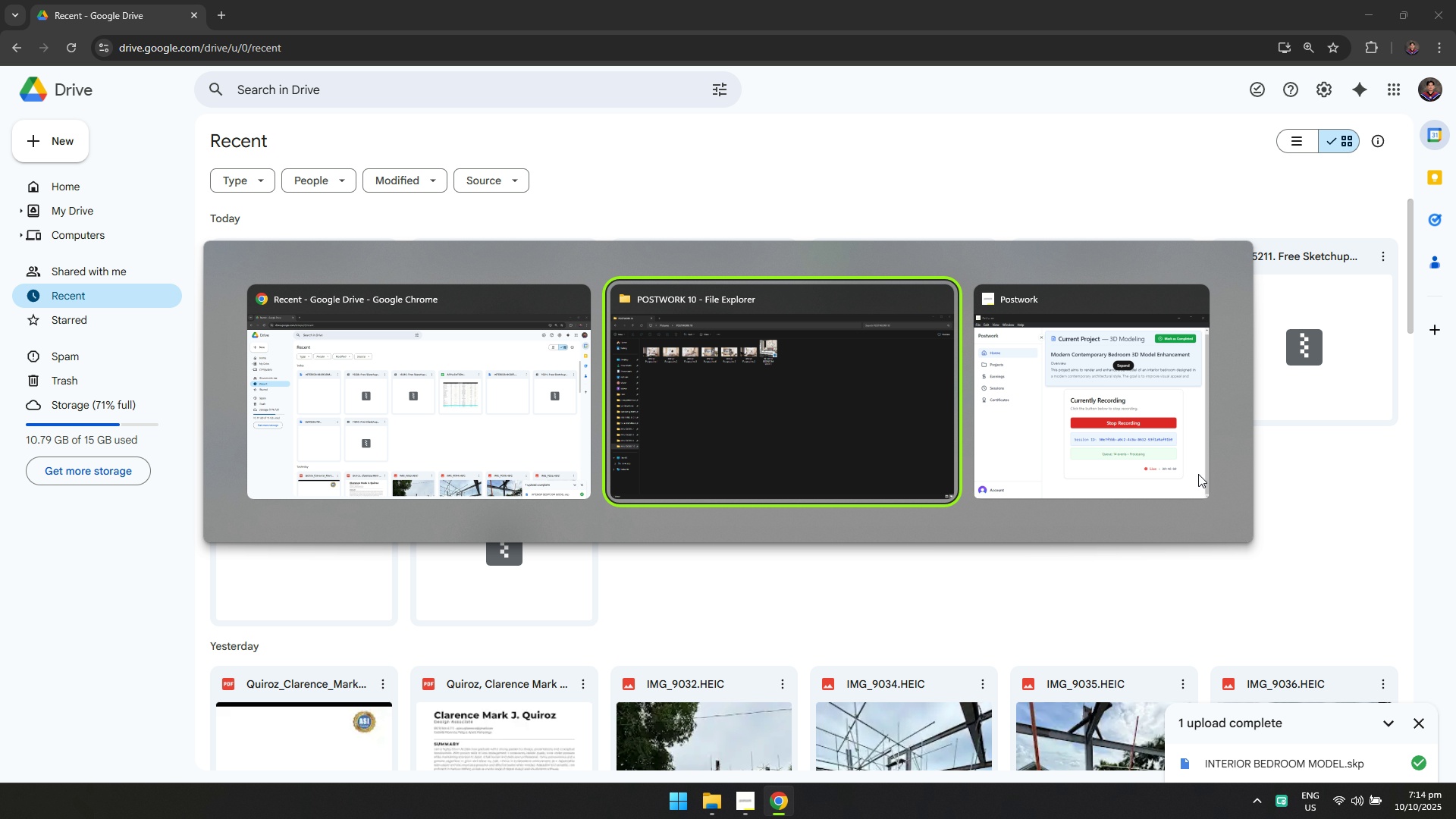 
key(Alt+Tab)
 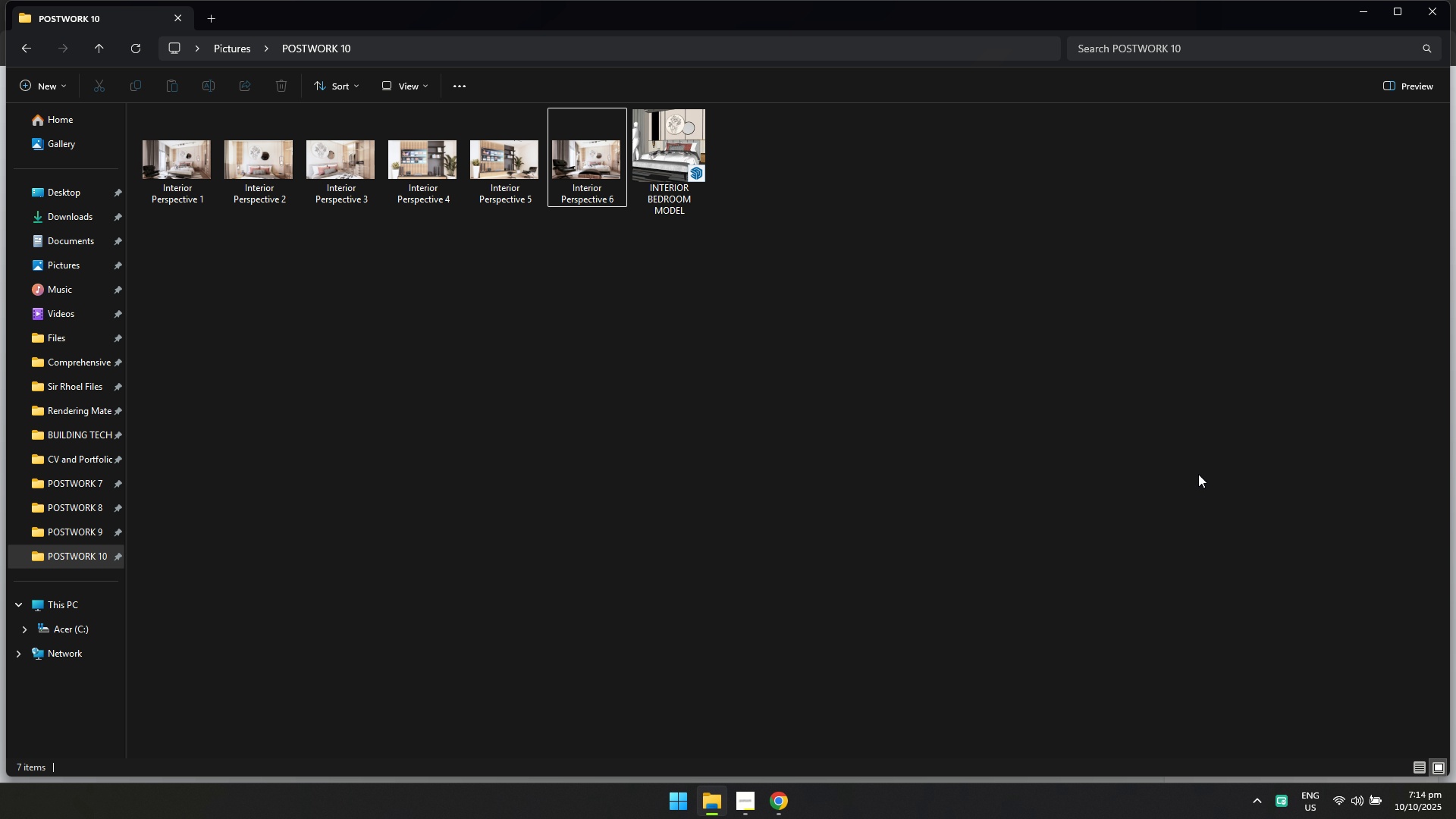 
key(Alt+AltLeft)
 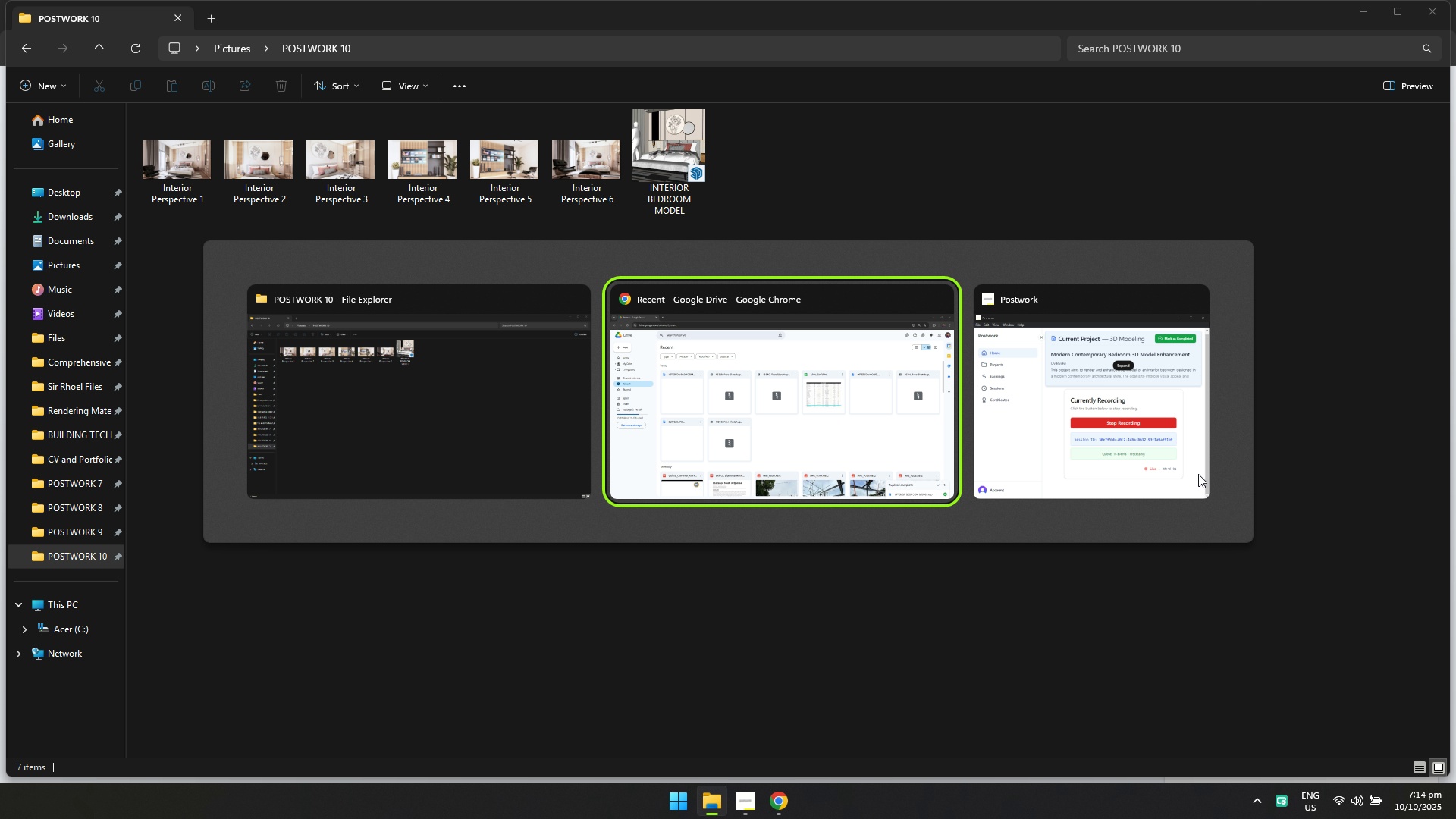 
key(Alt+Tab)
 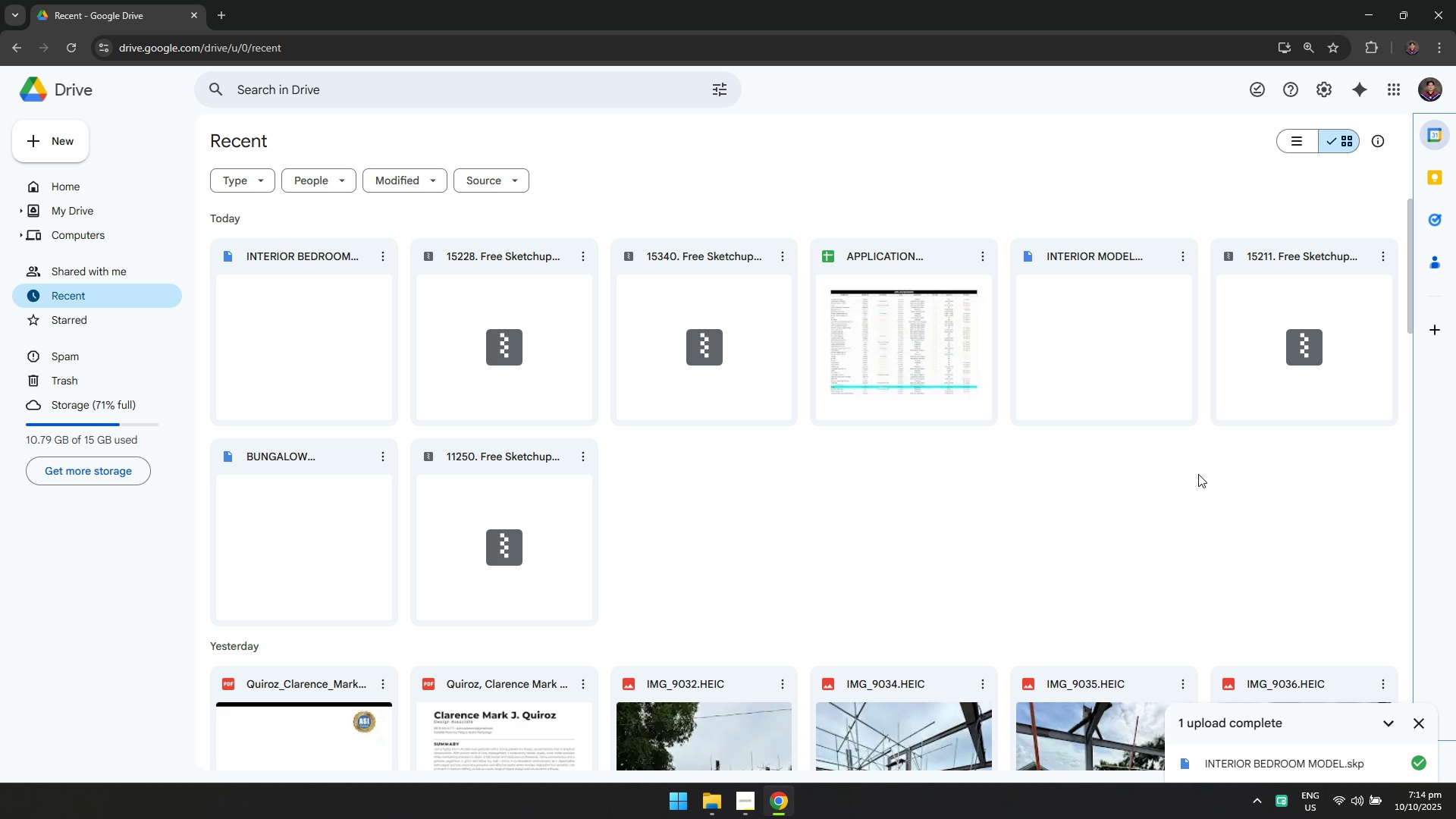 
key(Alt+AltLeft)
 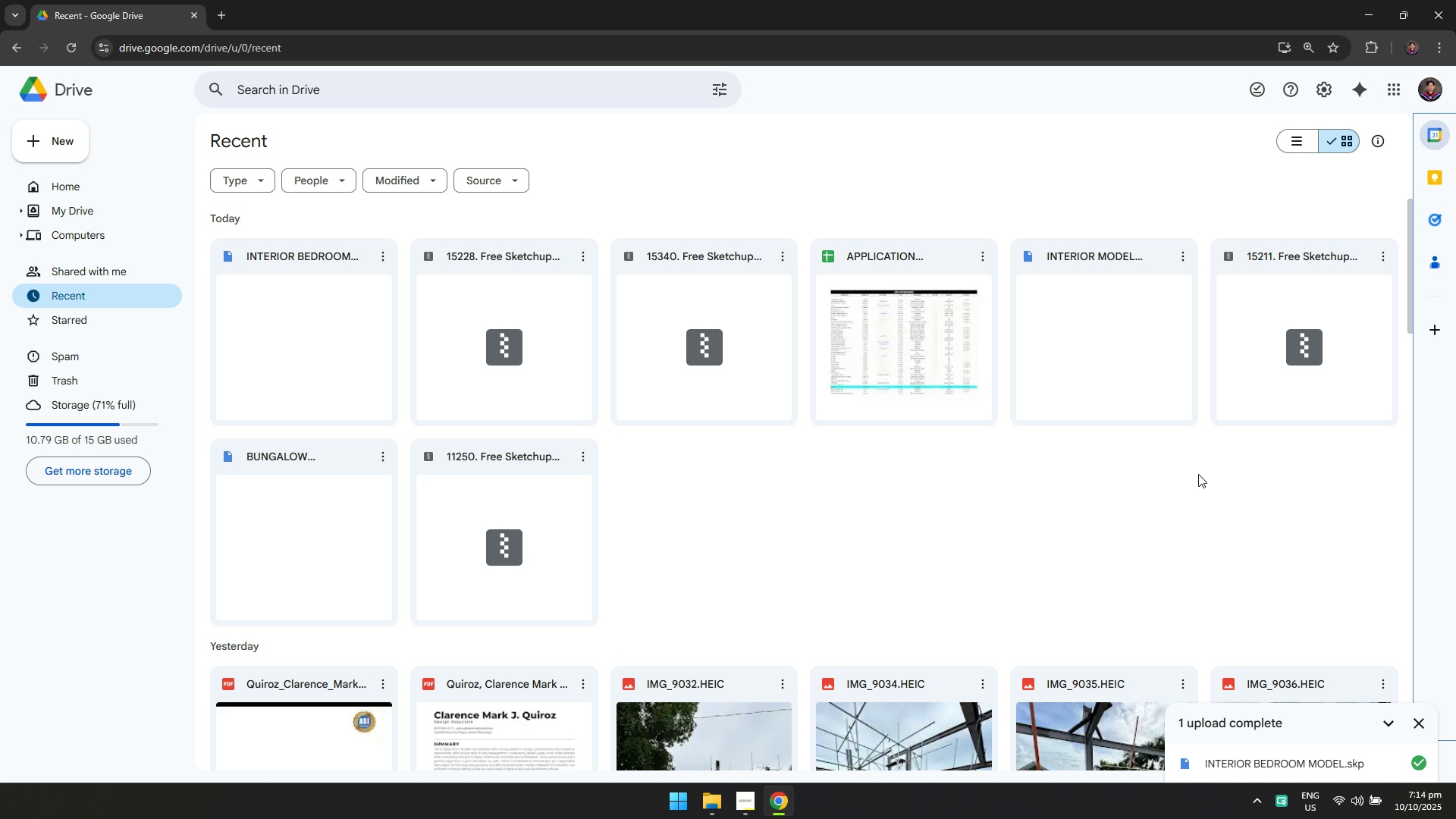 
key(Alt+Tab)
 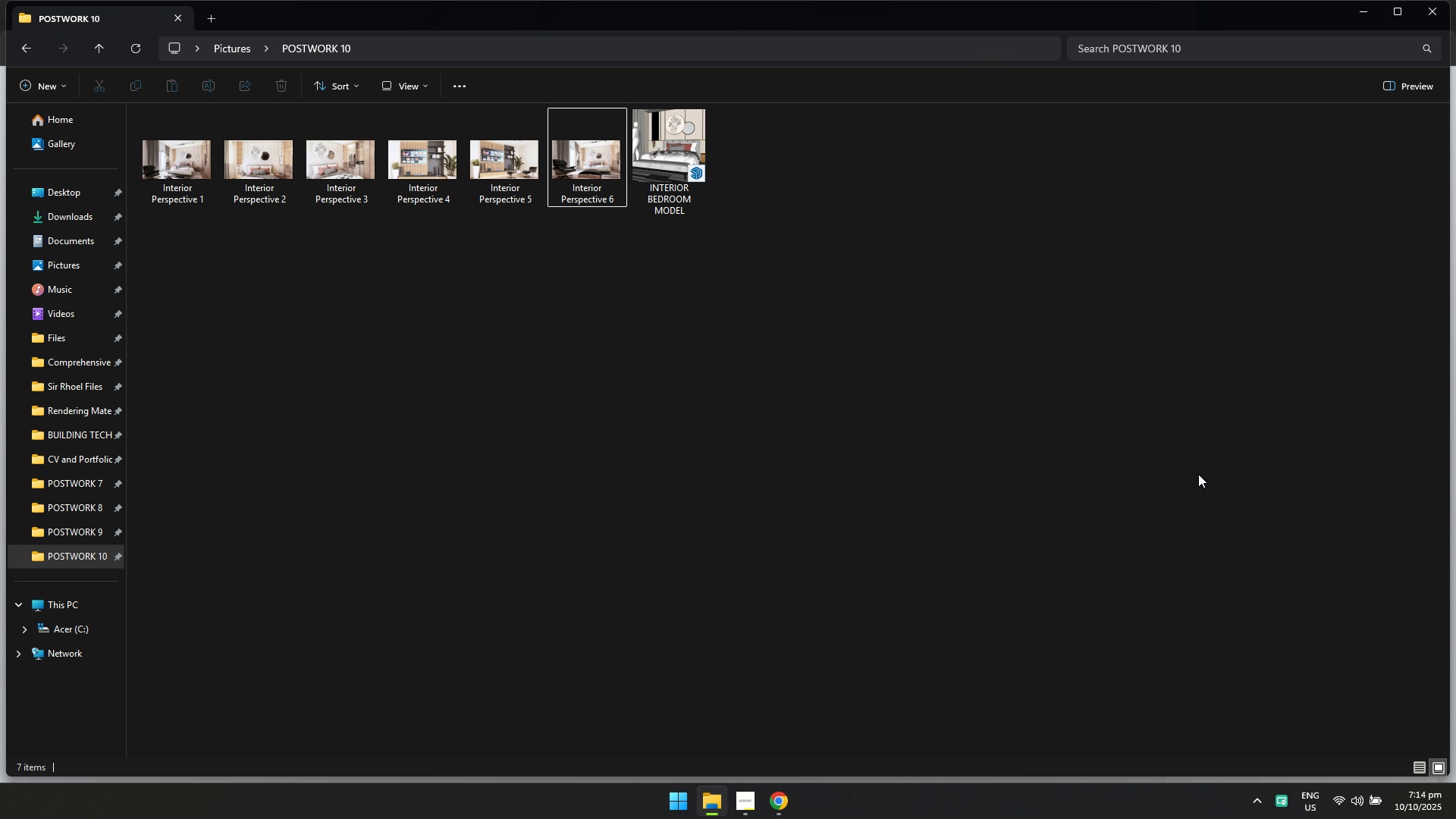 
key(Alt+AltLeft)
 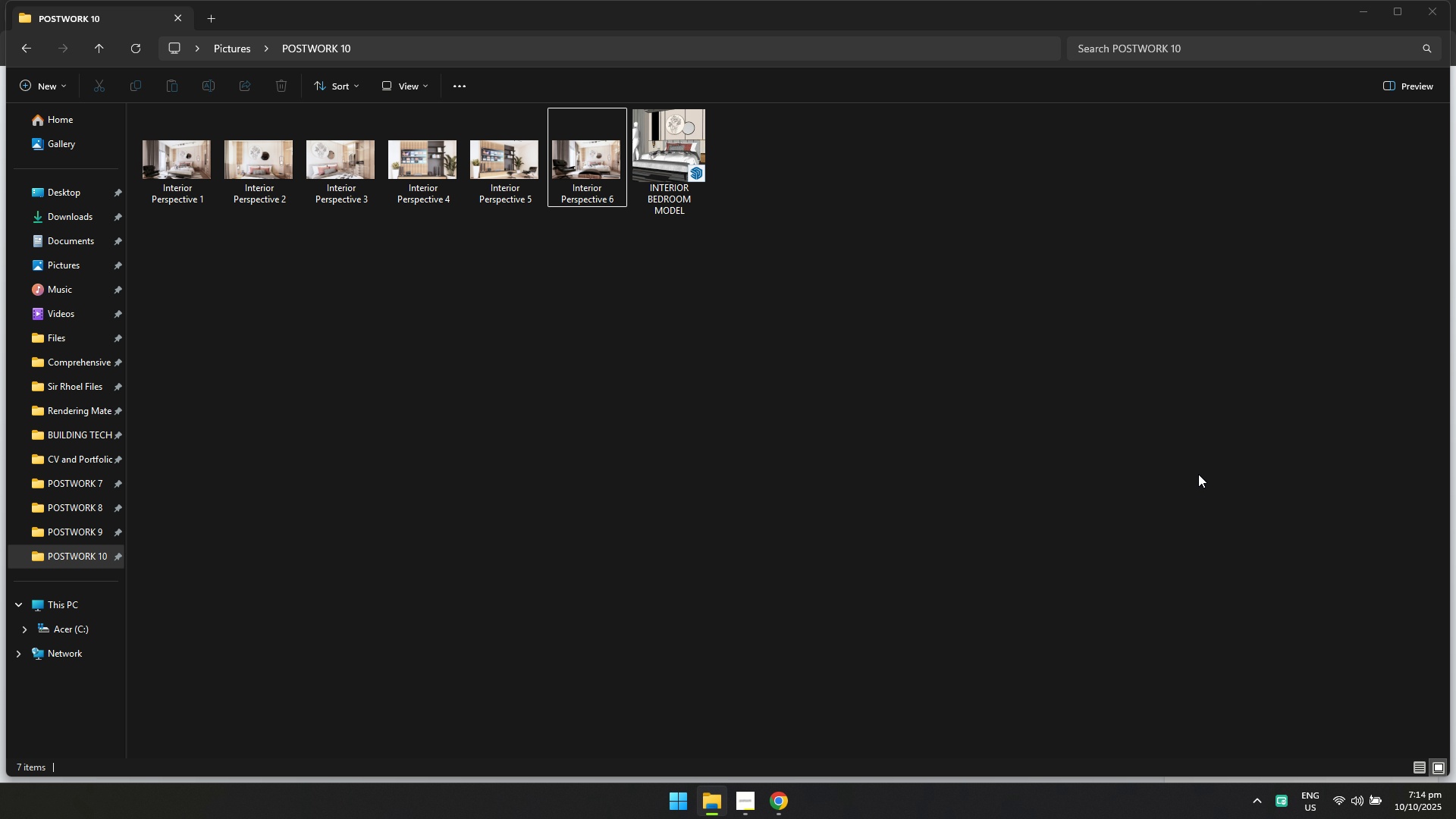 
key(Alt+Tab)
 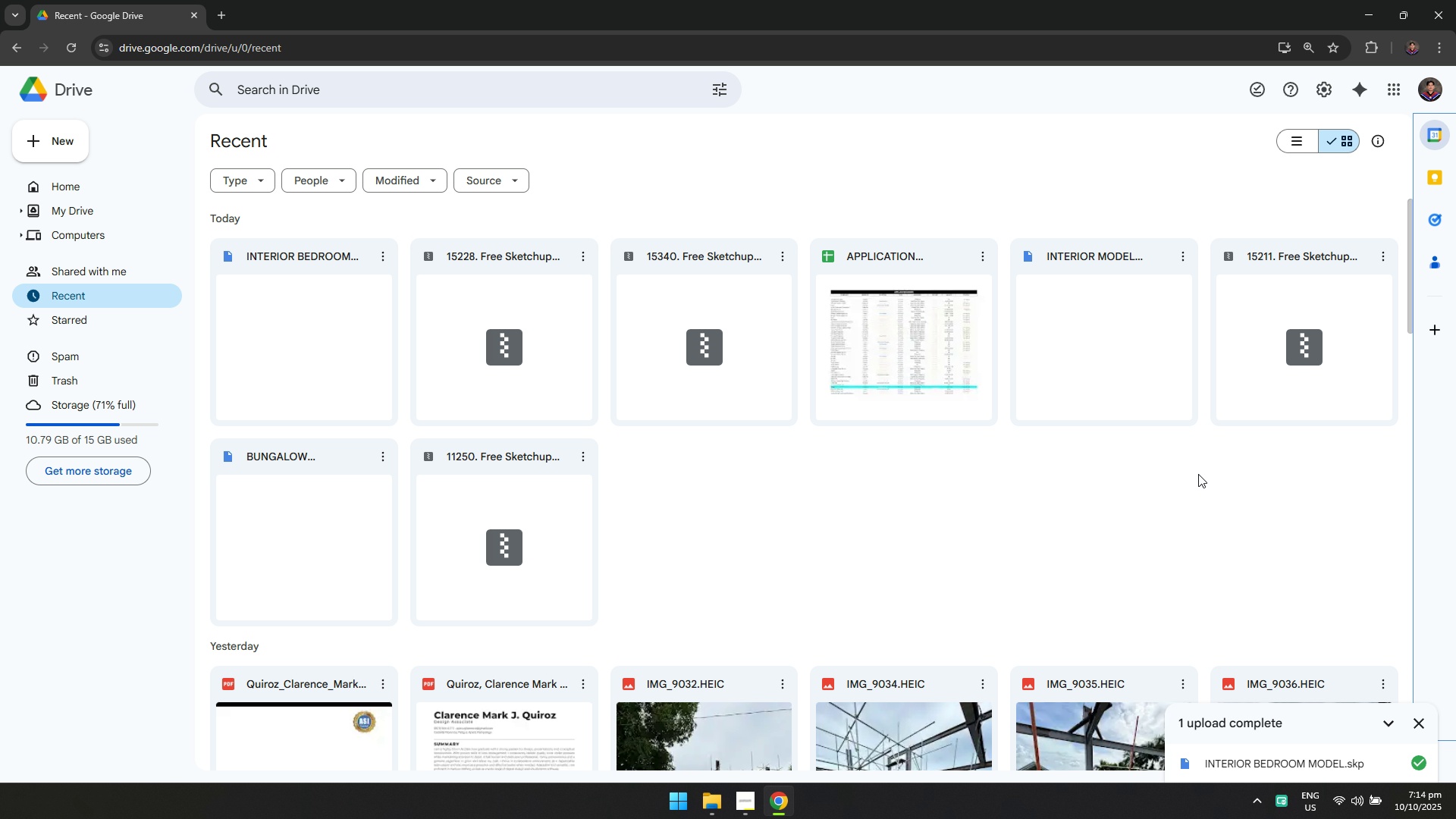 
key(Alt+AltLeft)
 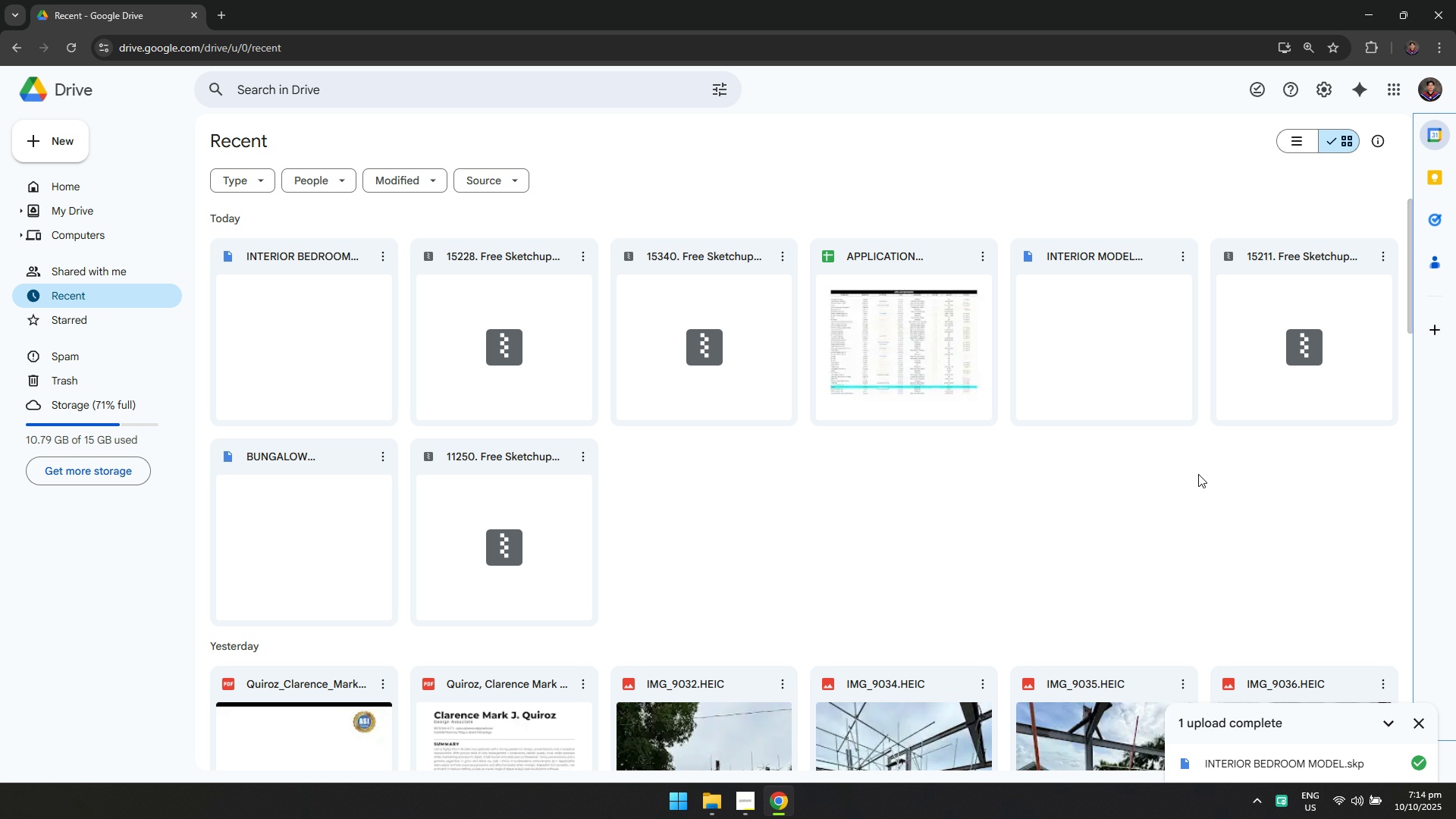 
key(Alt+Tab)
 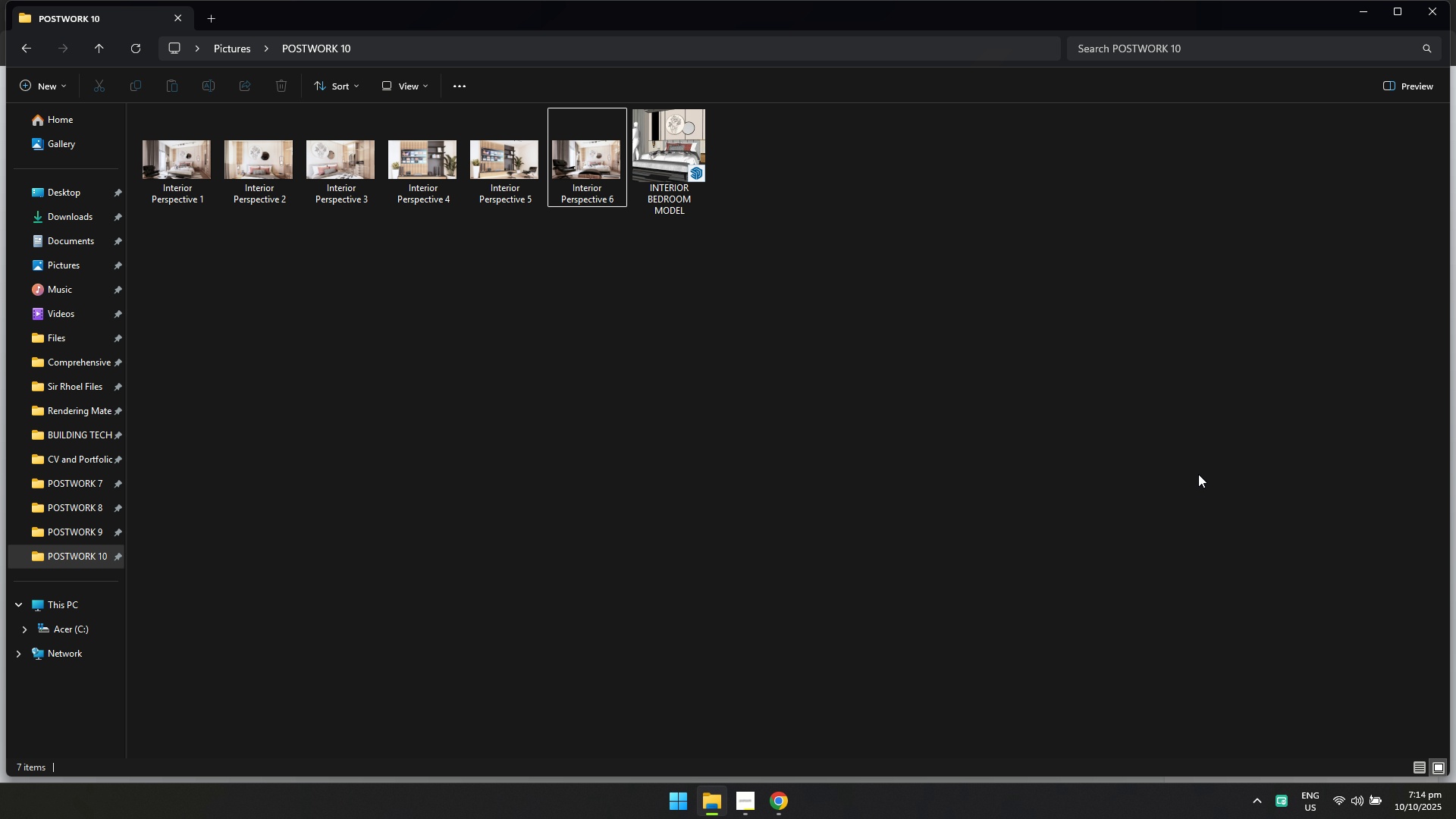 
wait(9.3)
 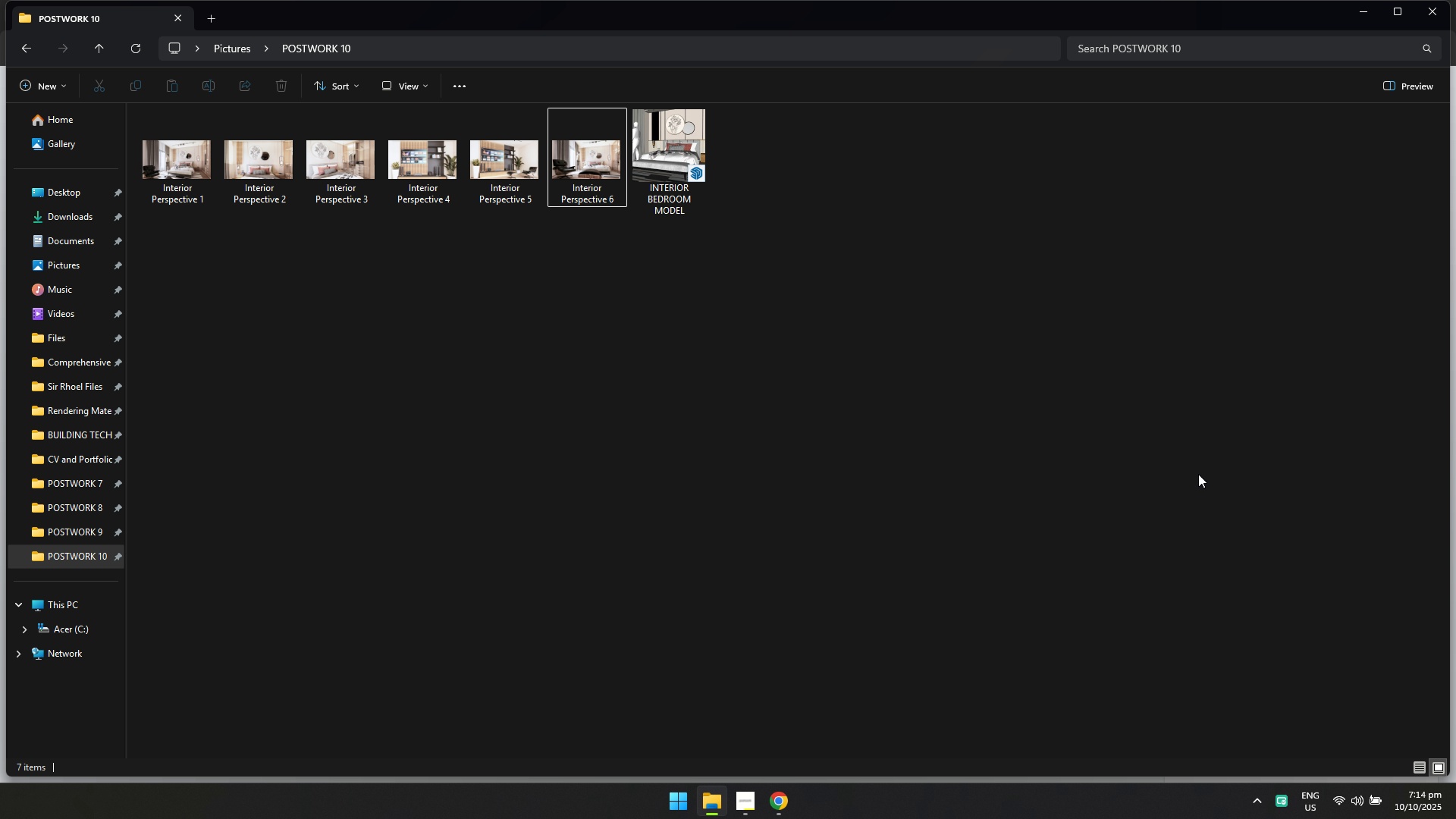 
key(Alt+AltLeft)
 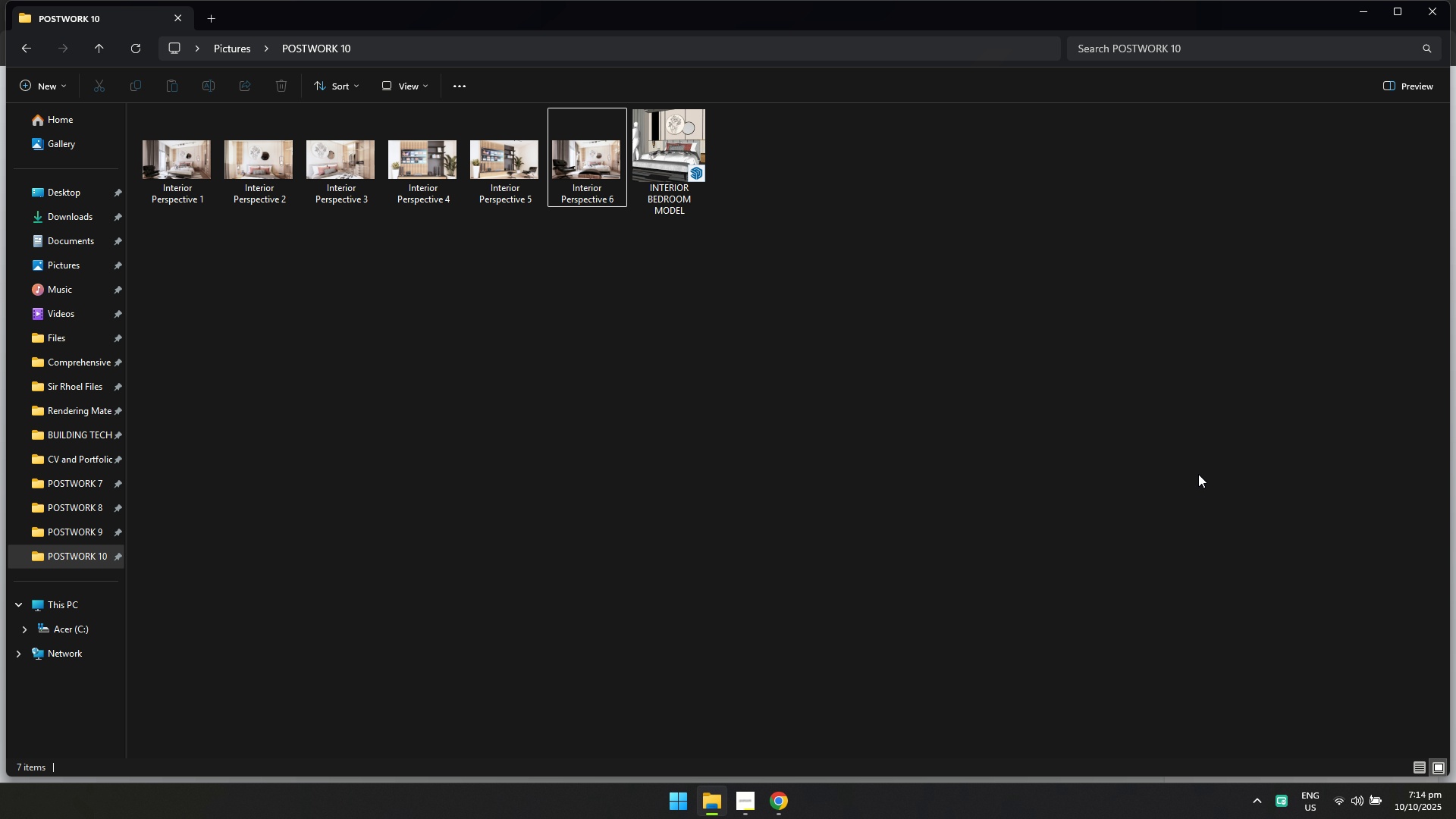 
key(Alt+Tab)
 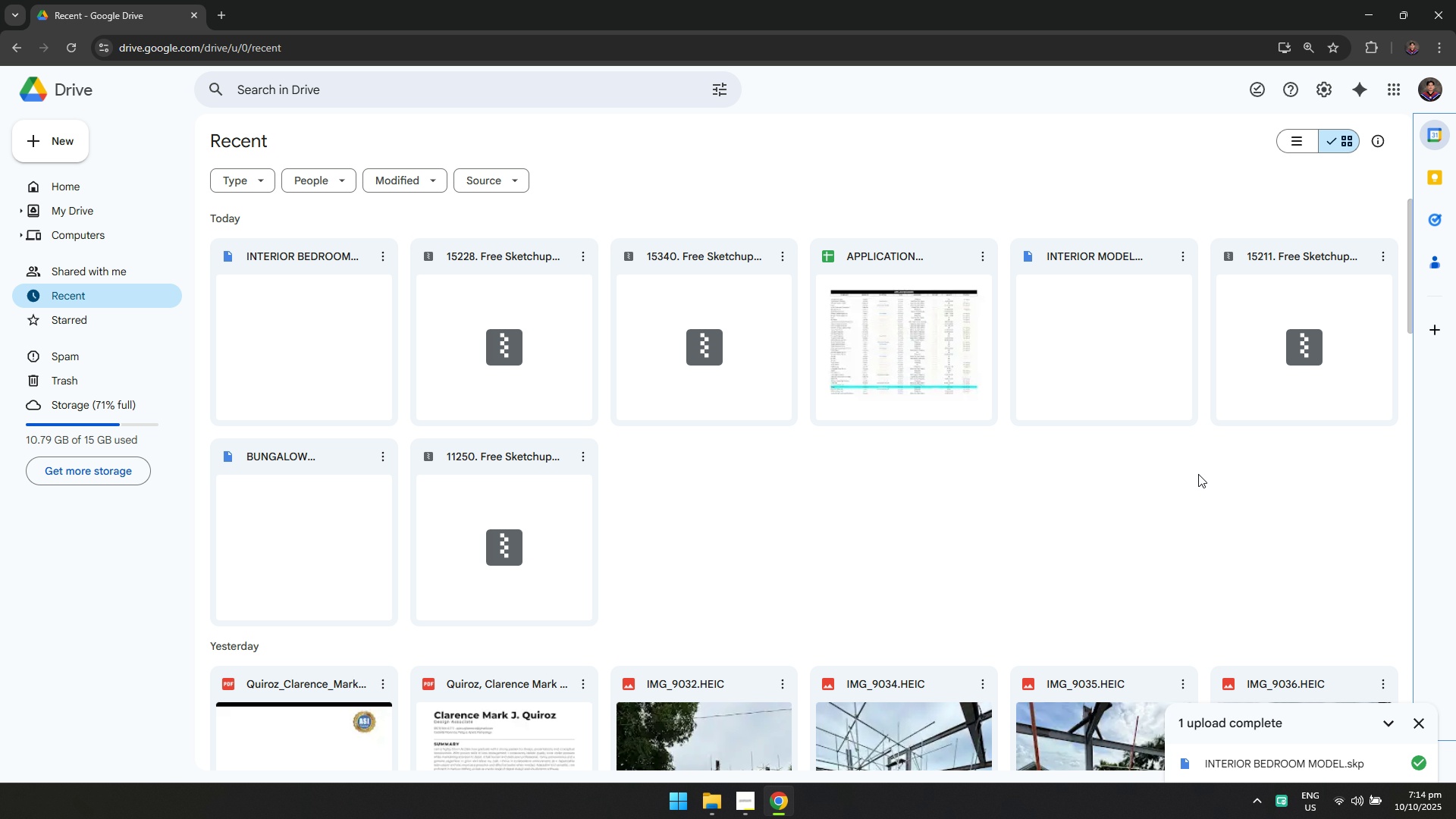 
key(Alt+Tab)
 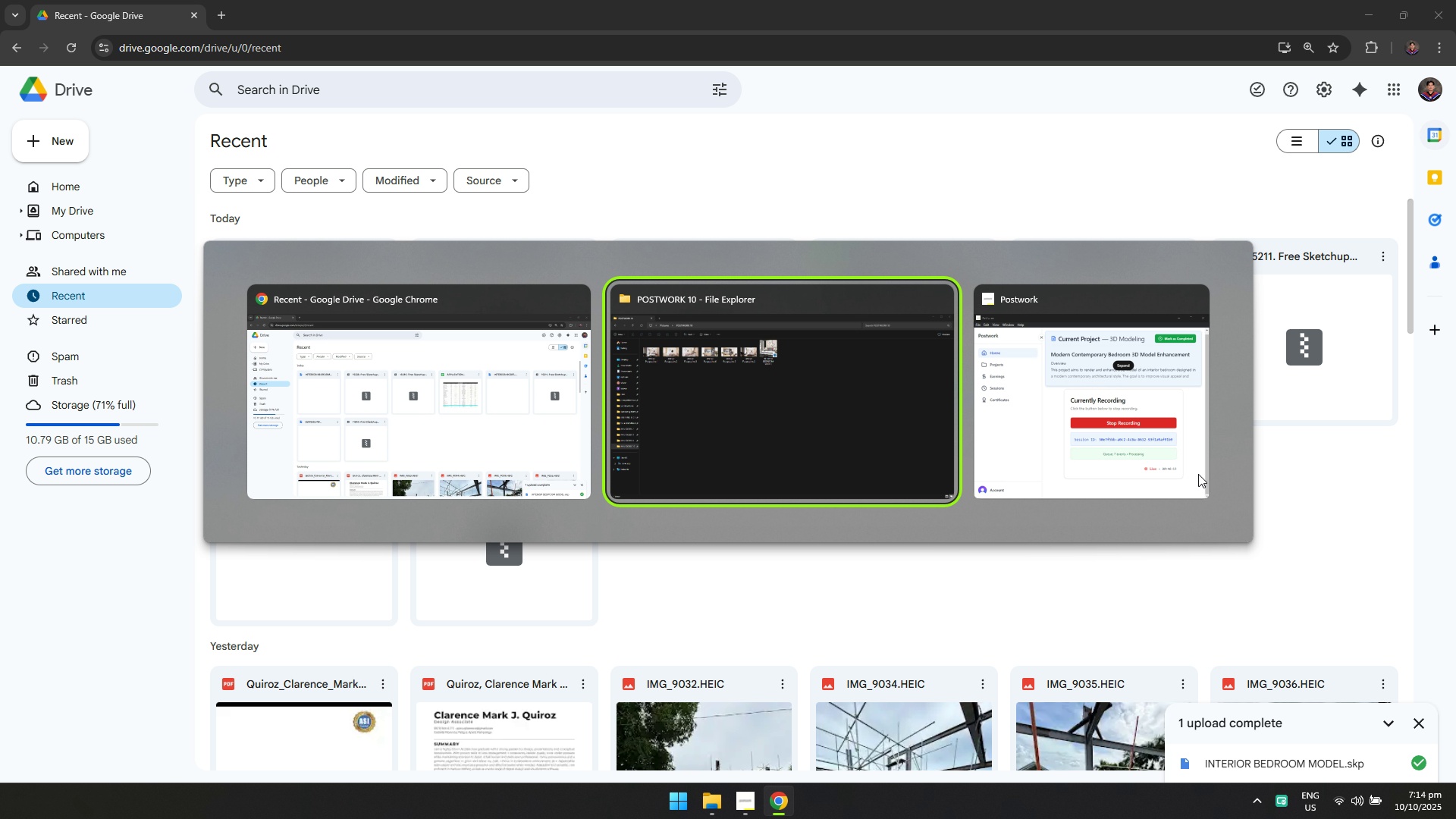 
key(Alt+Tab)